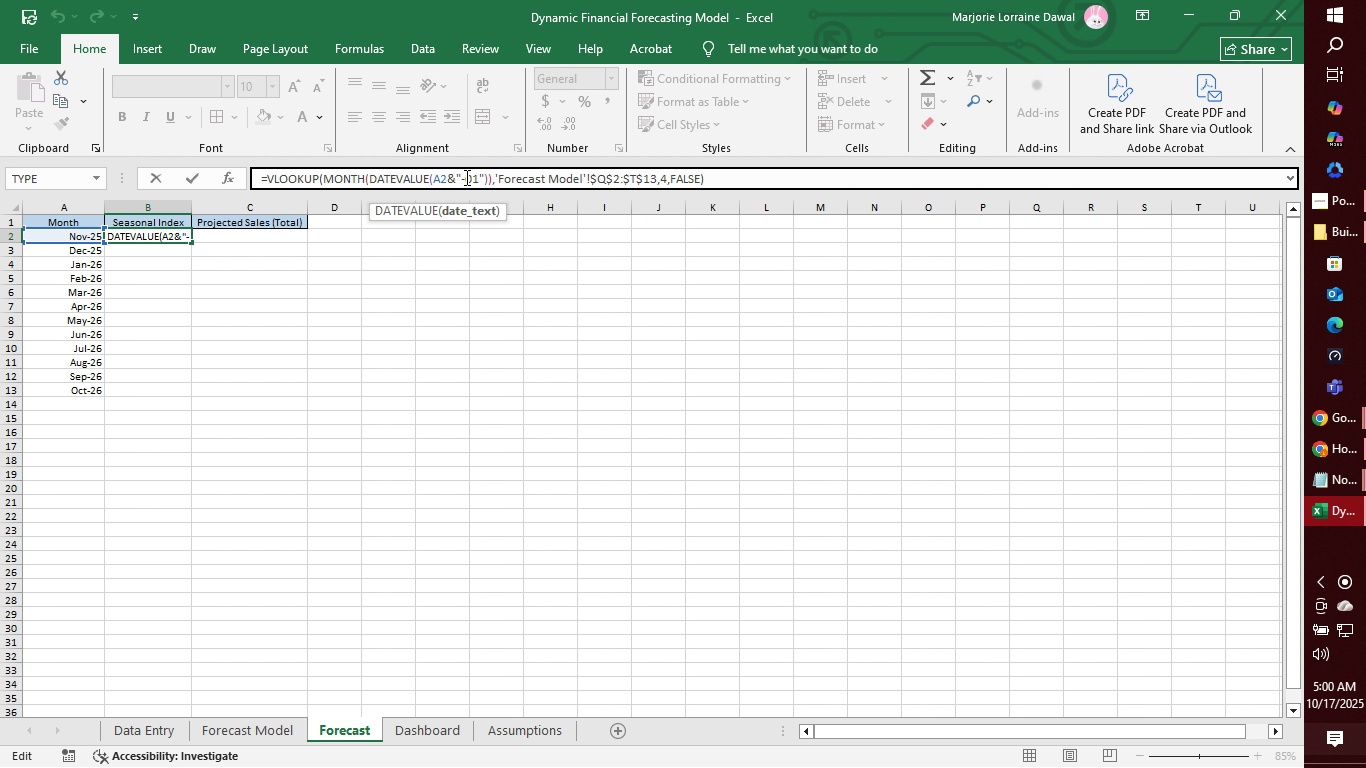 
left_click([465, 177])
 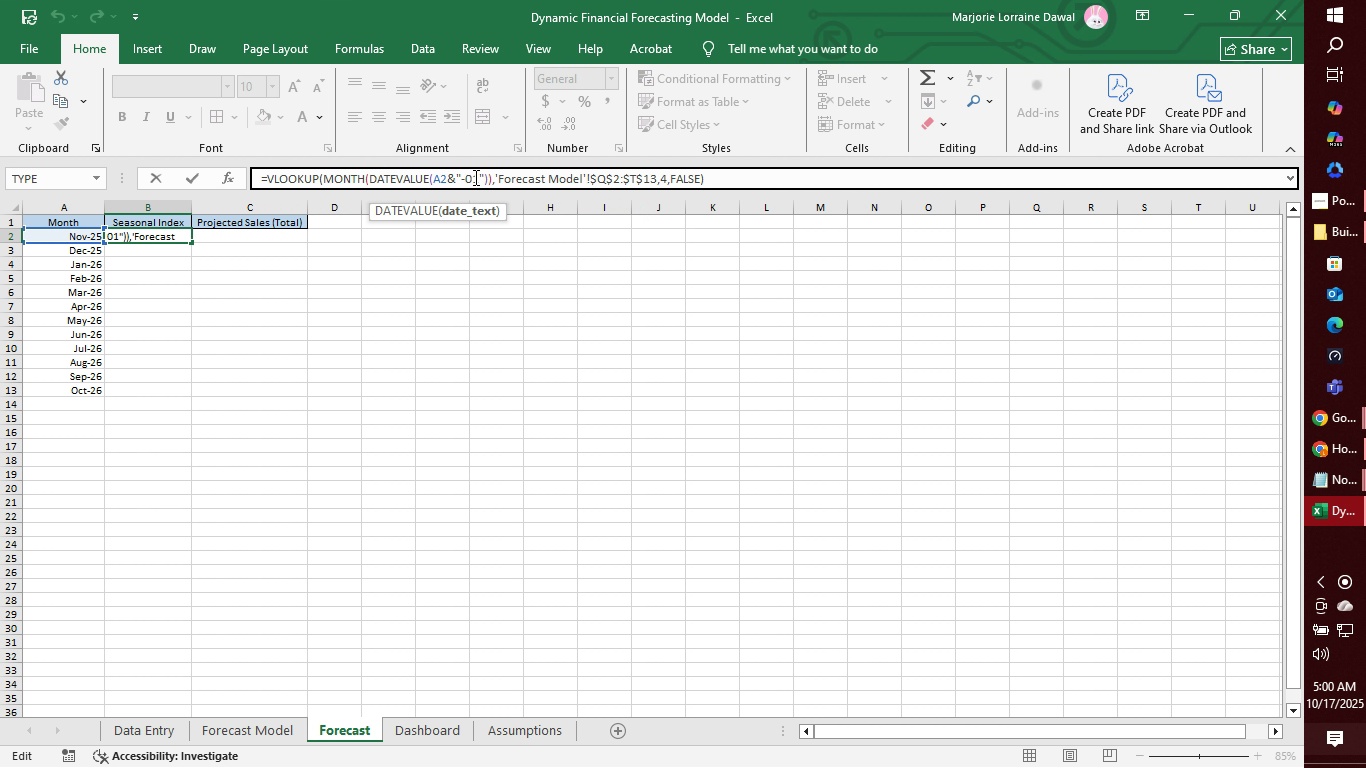 
left_click([474, 177])
 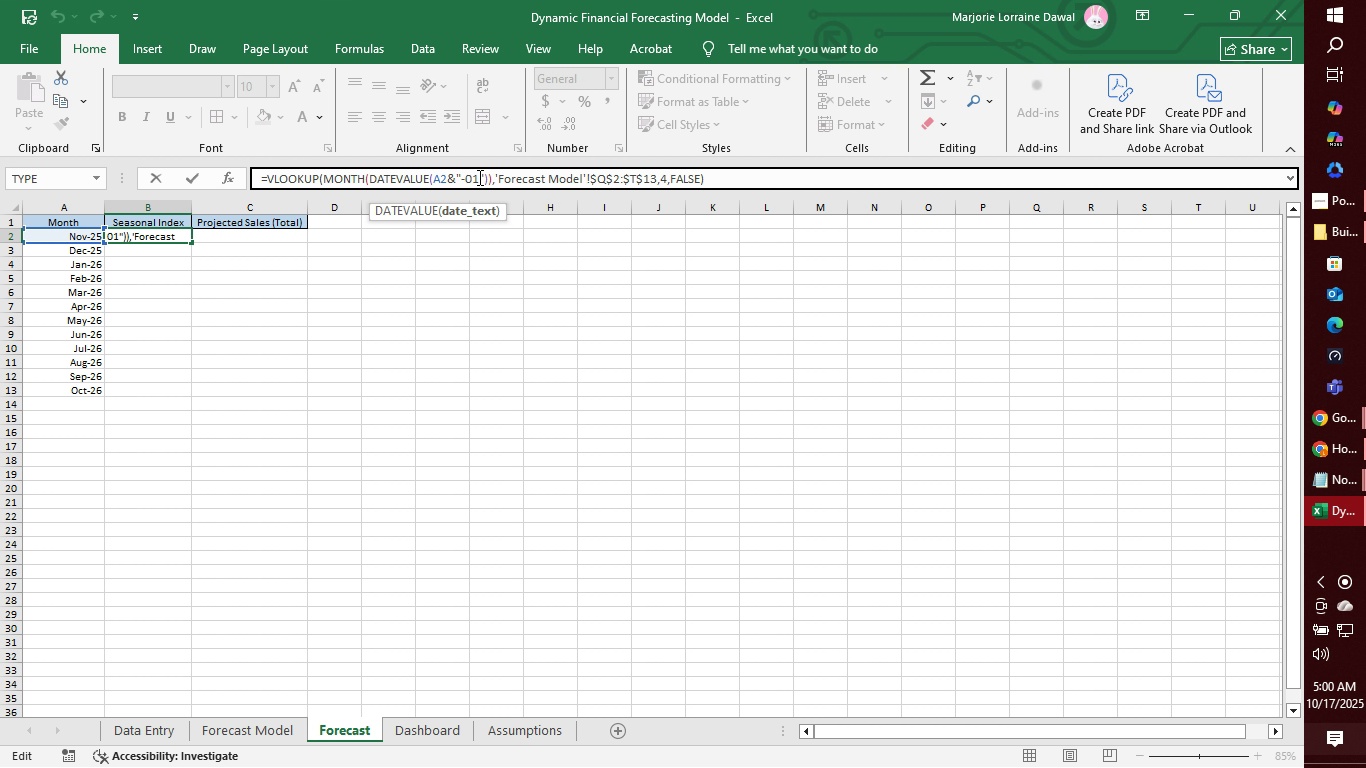 
double_click([484, 177])
 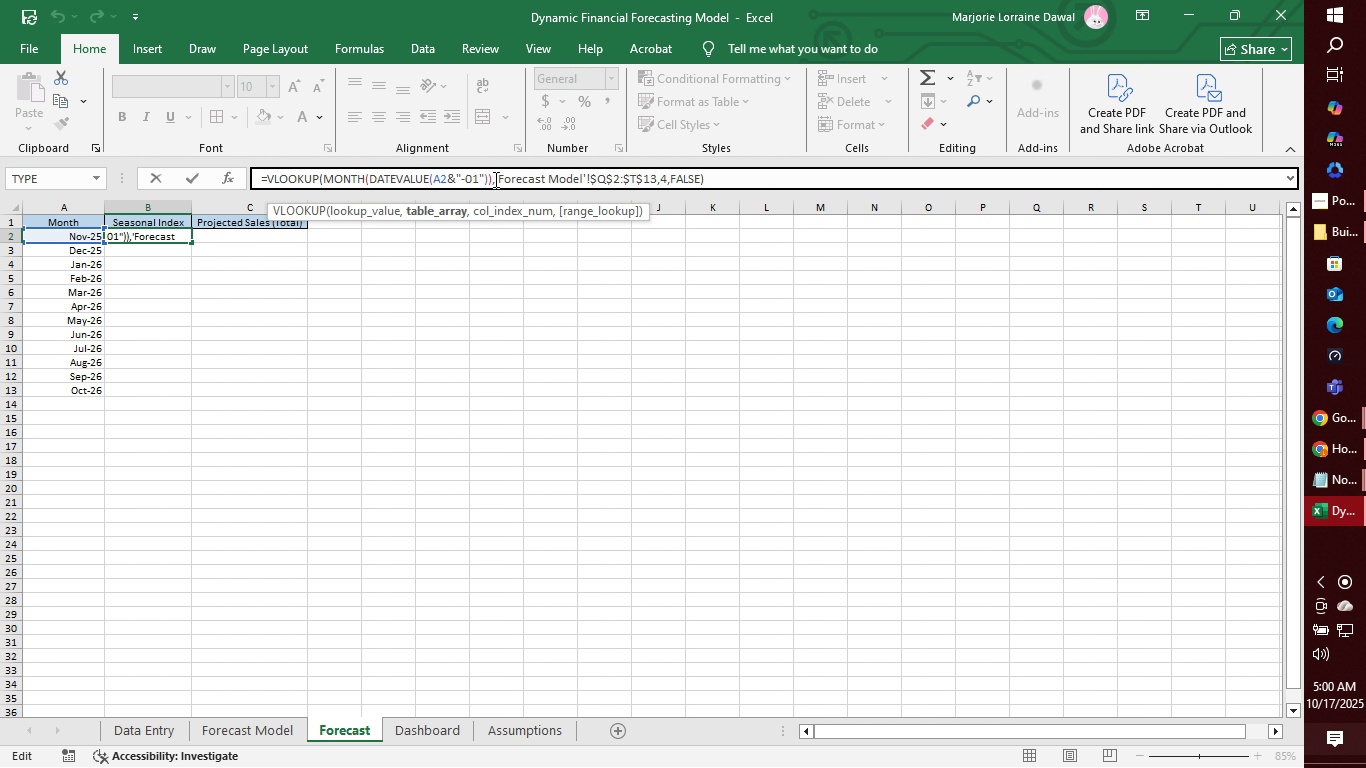 
triple_click([494, 179])
 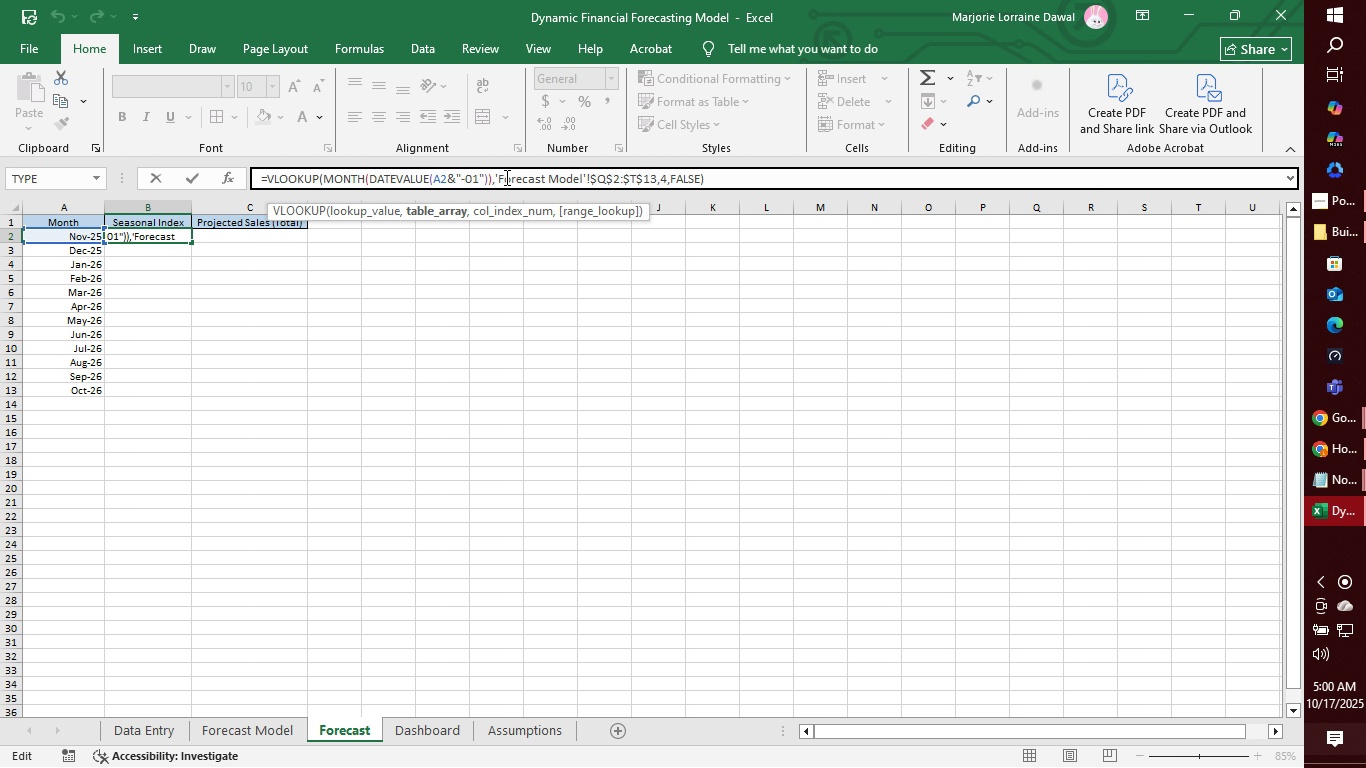 
left_click([505, 177])
 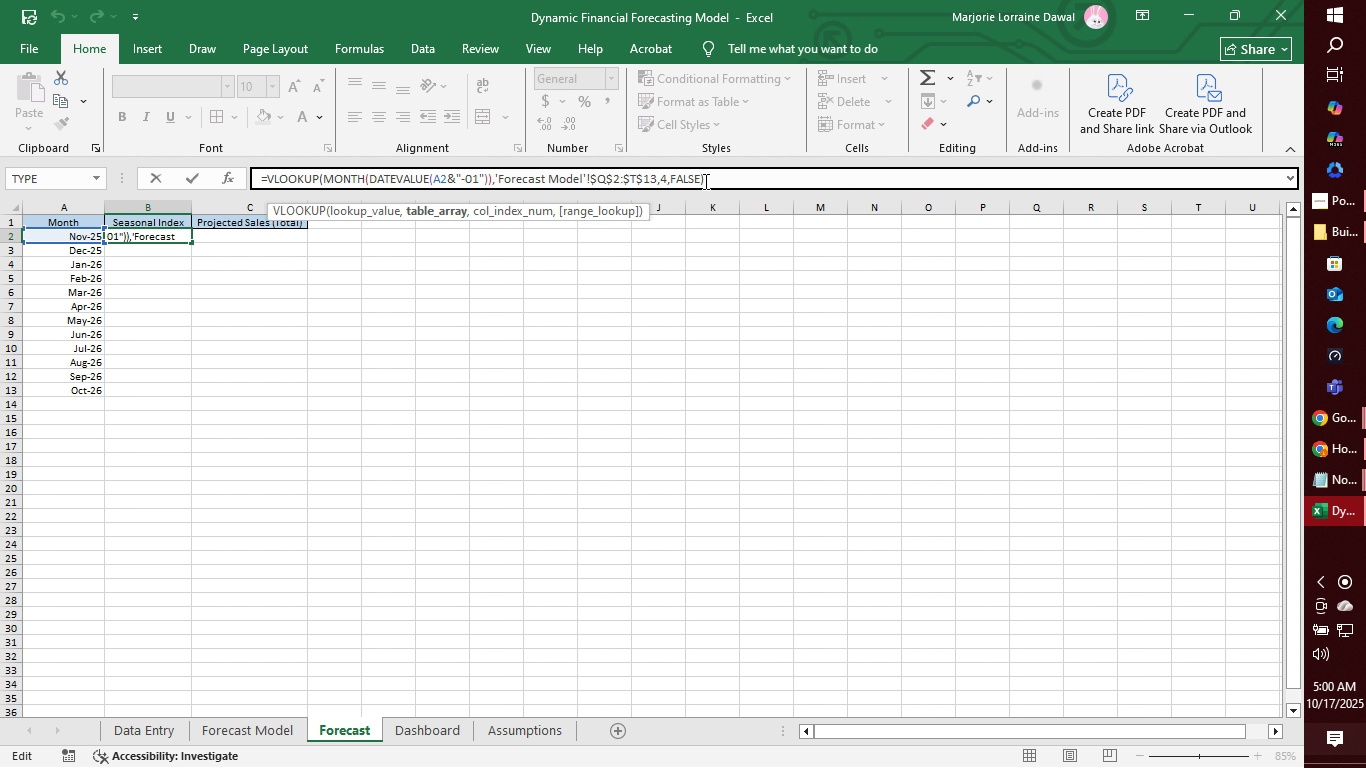 
left_click([704, 181])
 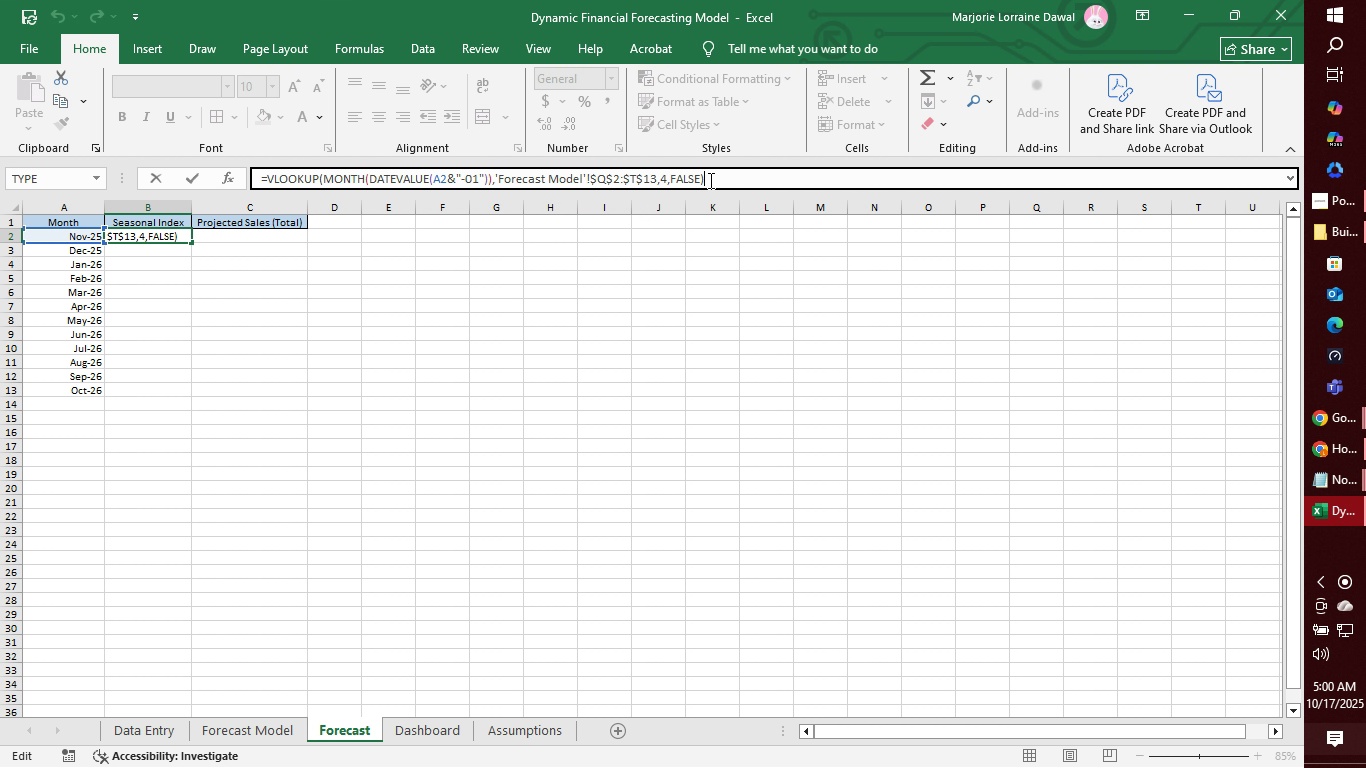 
left_click([709, 180])
 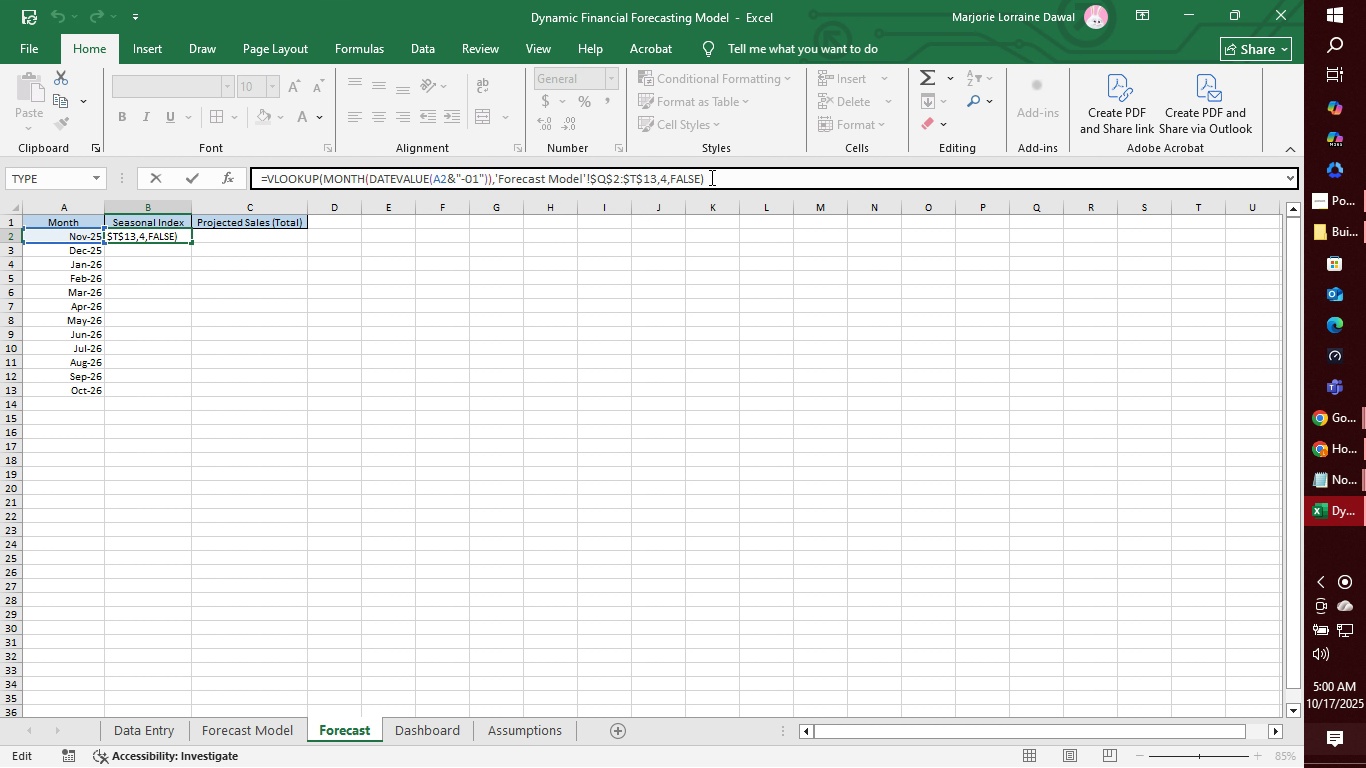 
left_click_drag(start_coordinate=[710, 177], to_coordinate=[230, 150])
 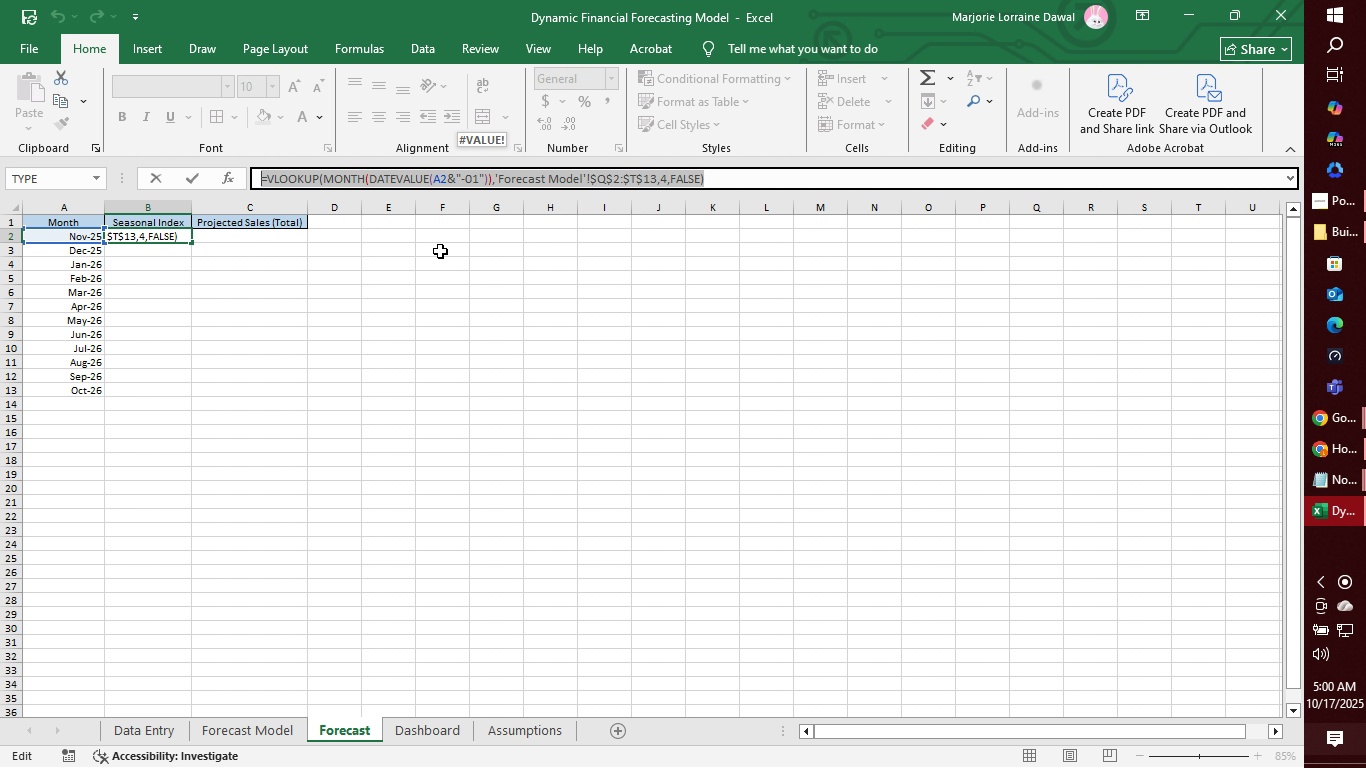 
key(Control+C)
 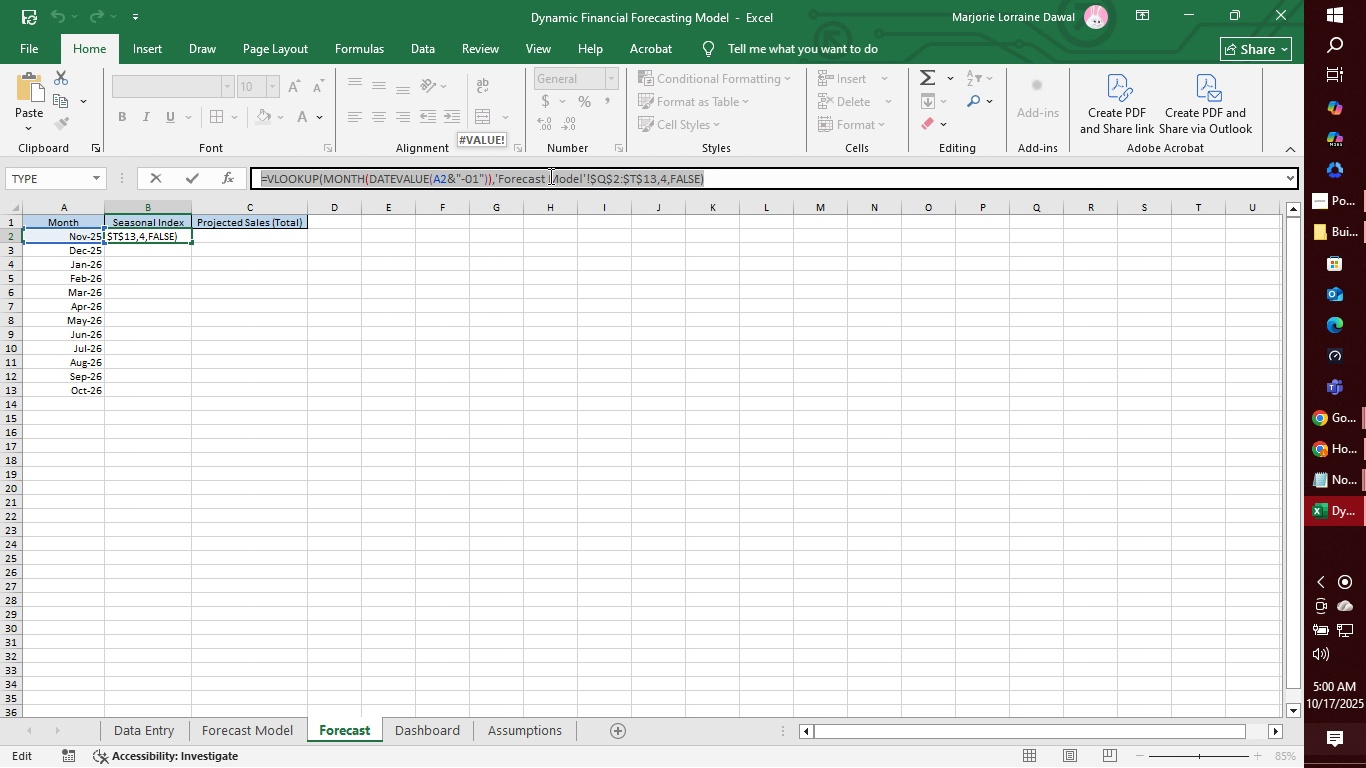 
left_click([549, 176])
 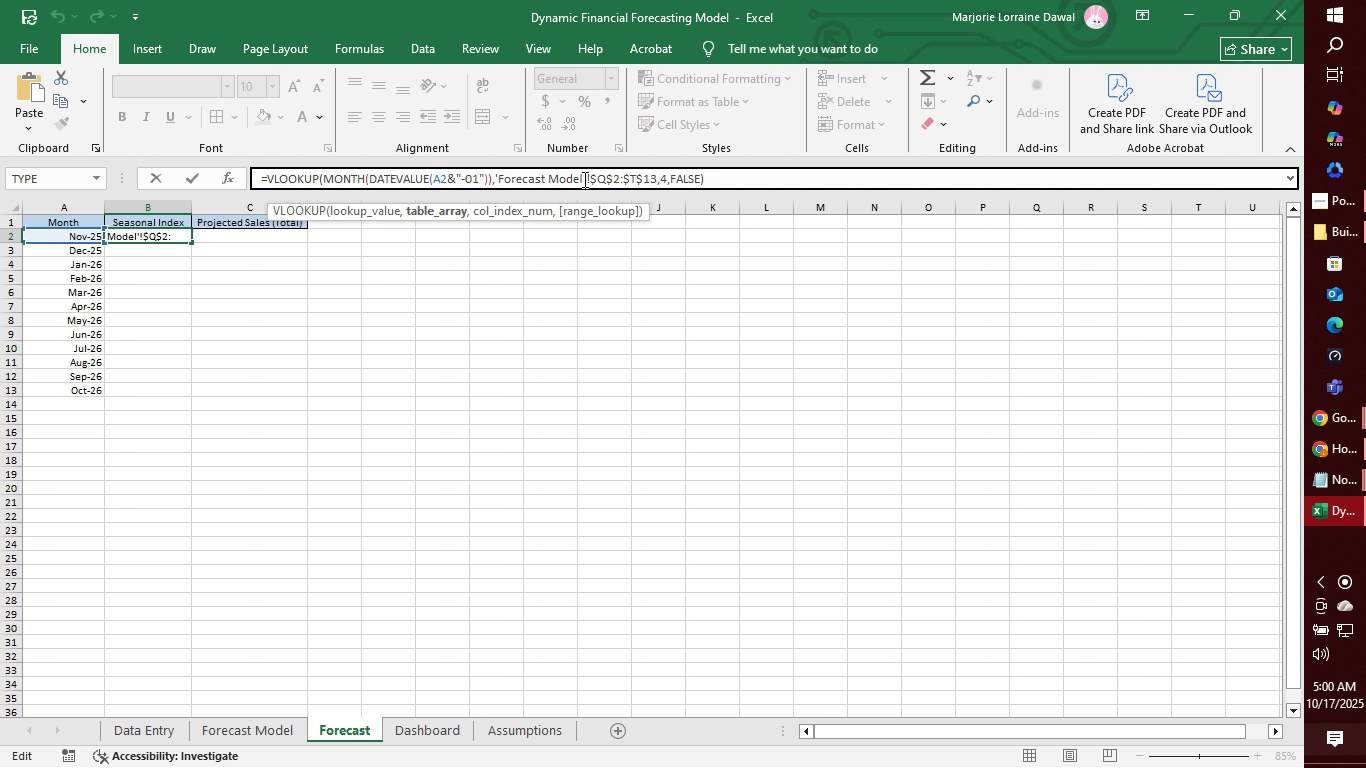 
left_click([583, 179])
 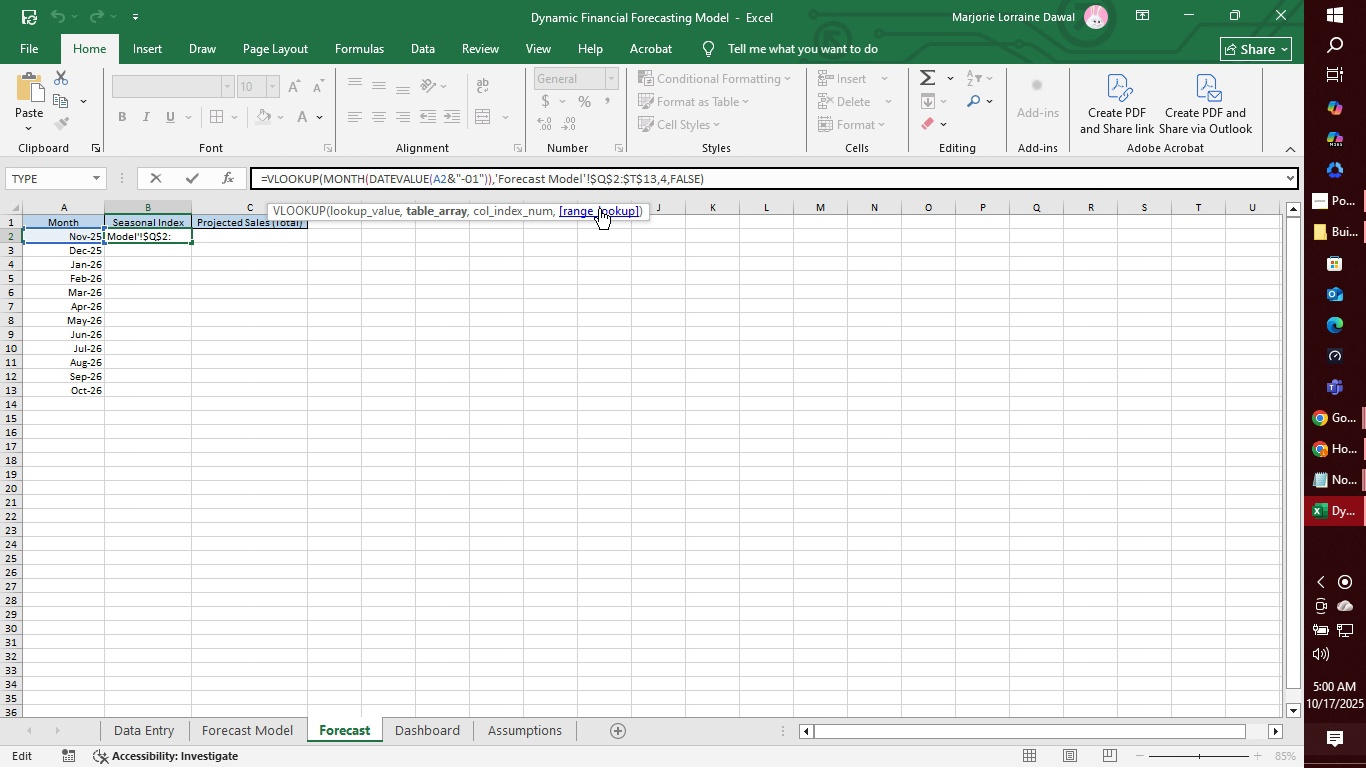 
wait(8.69)
 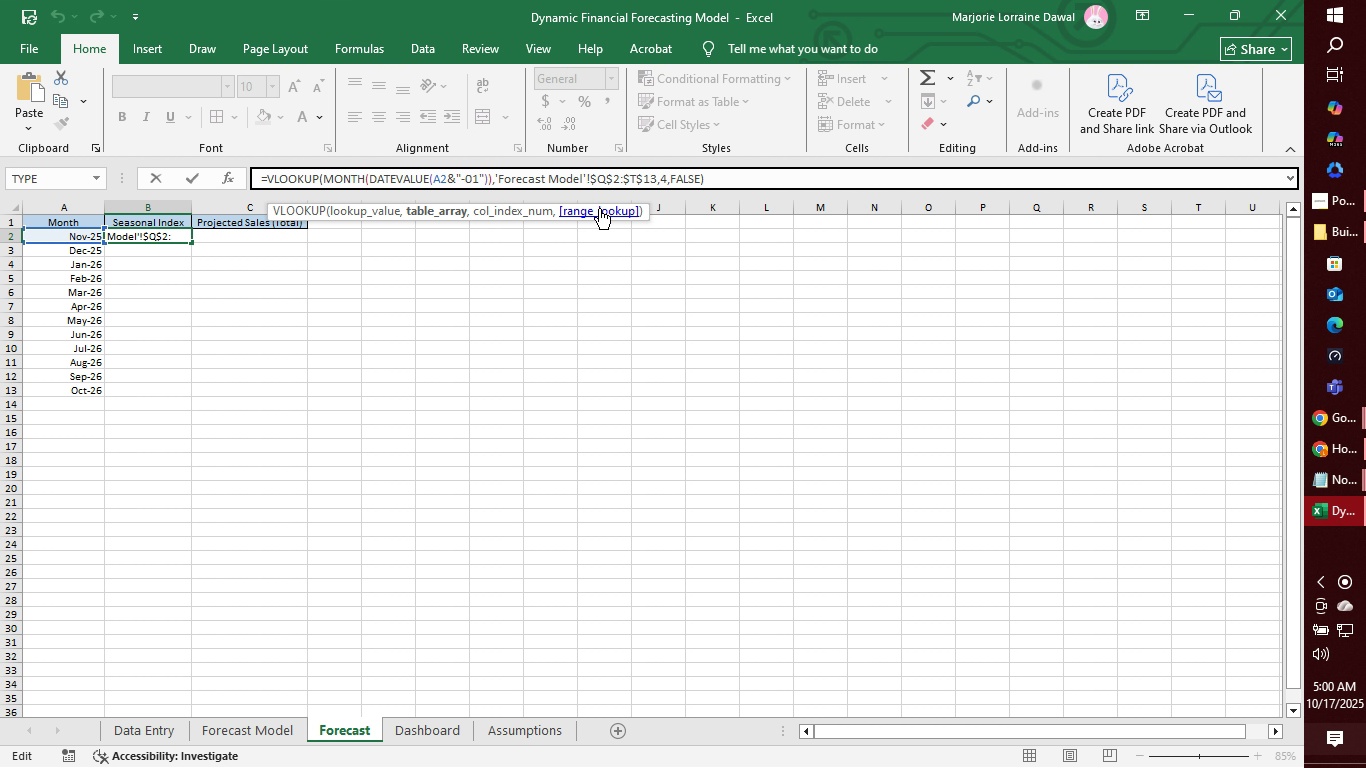 
left_click([572, 211])
 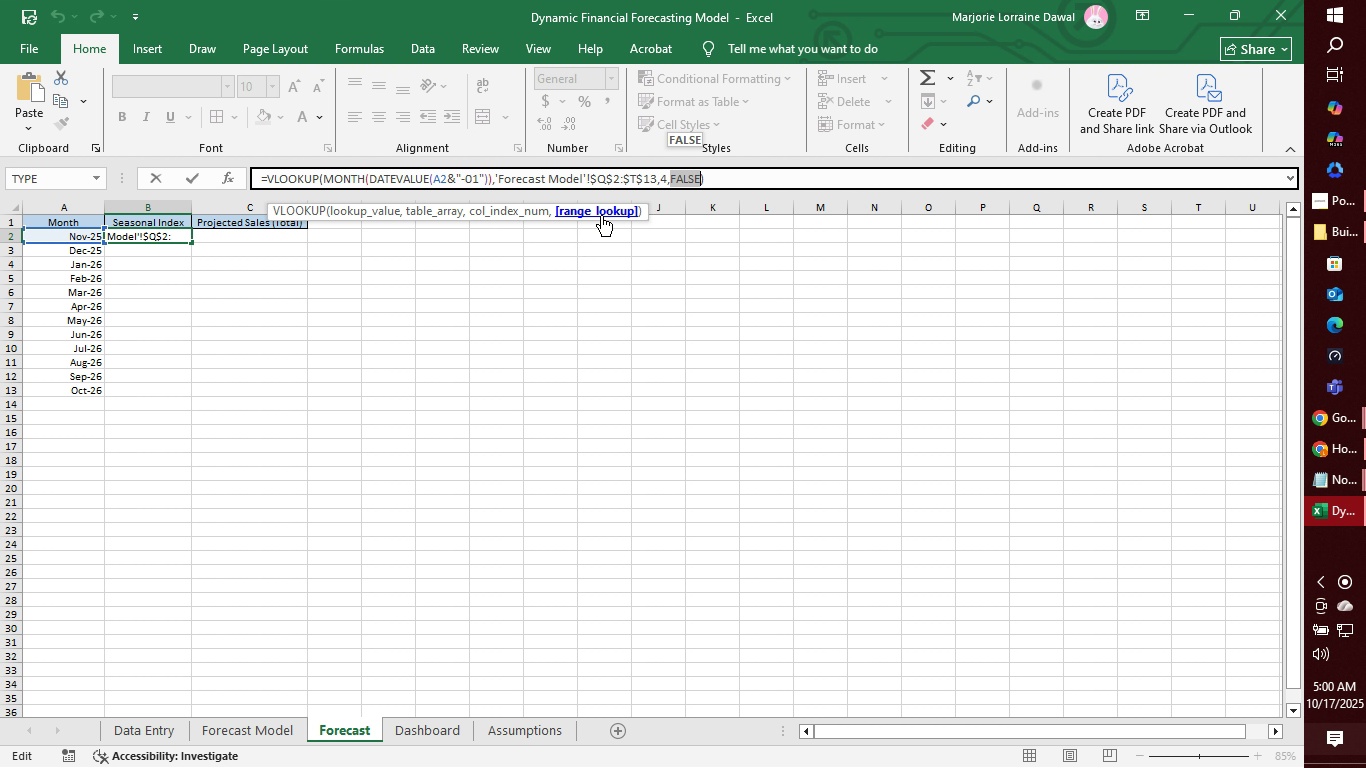 
left_click([604, 211])
 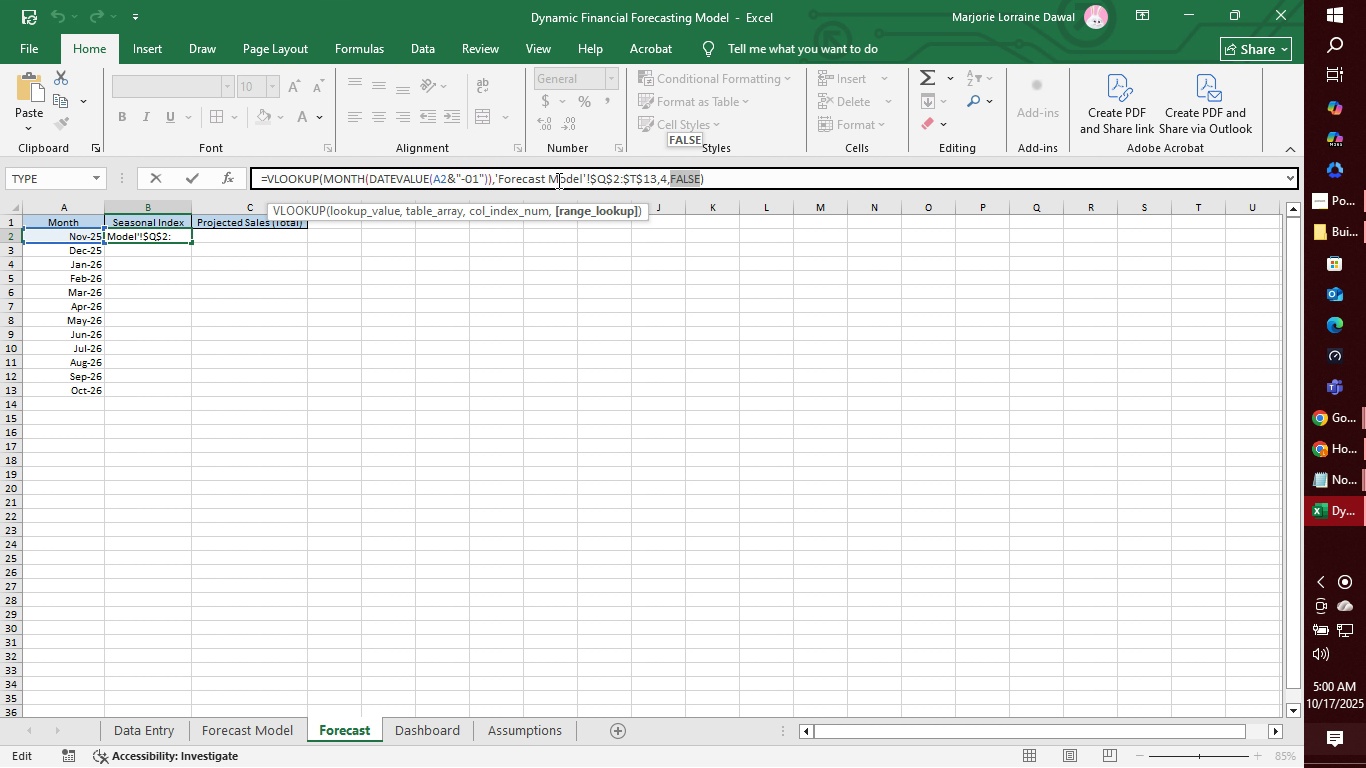 
left_click([527, 180])
 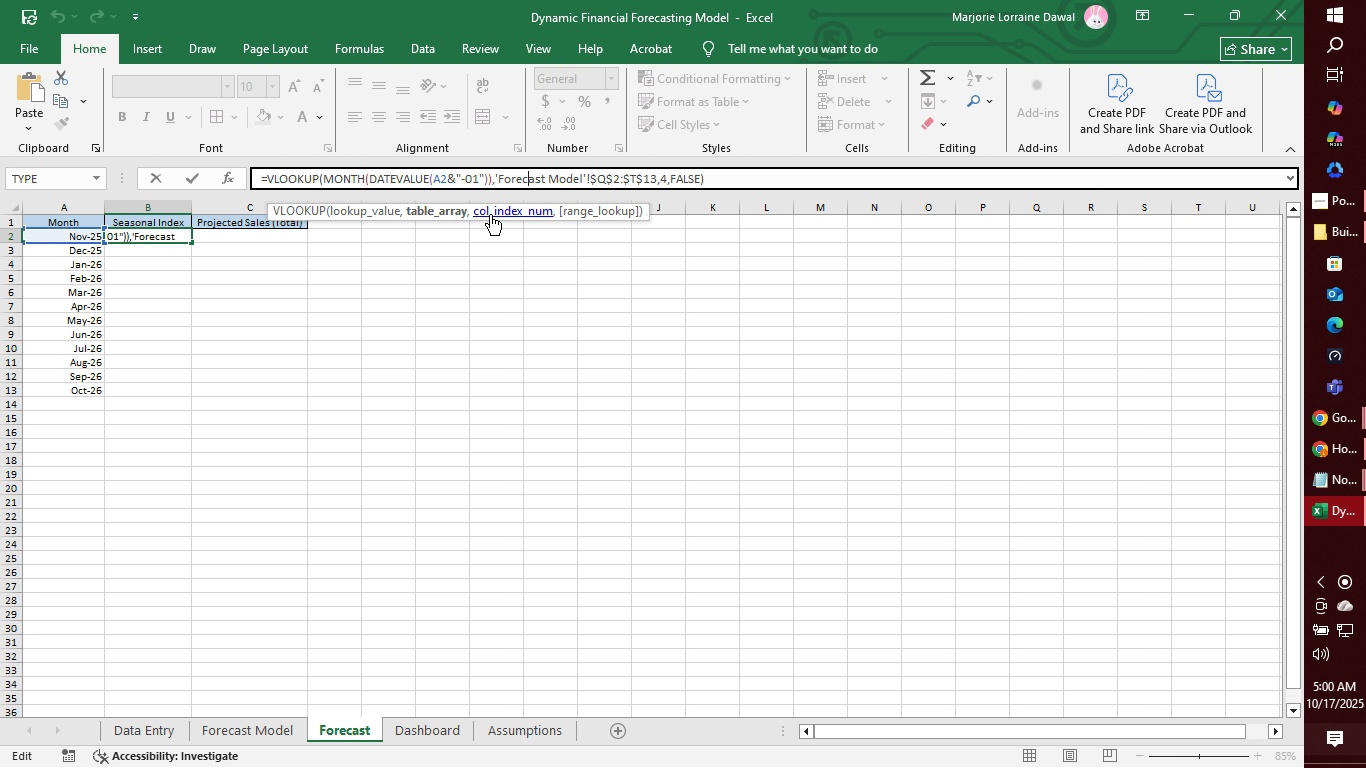 
left_click([490, 214])
 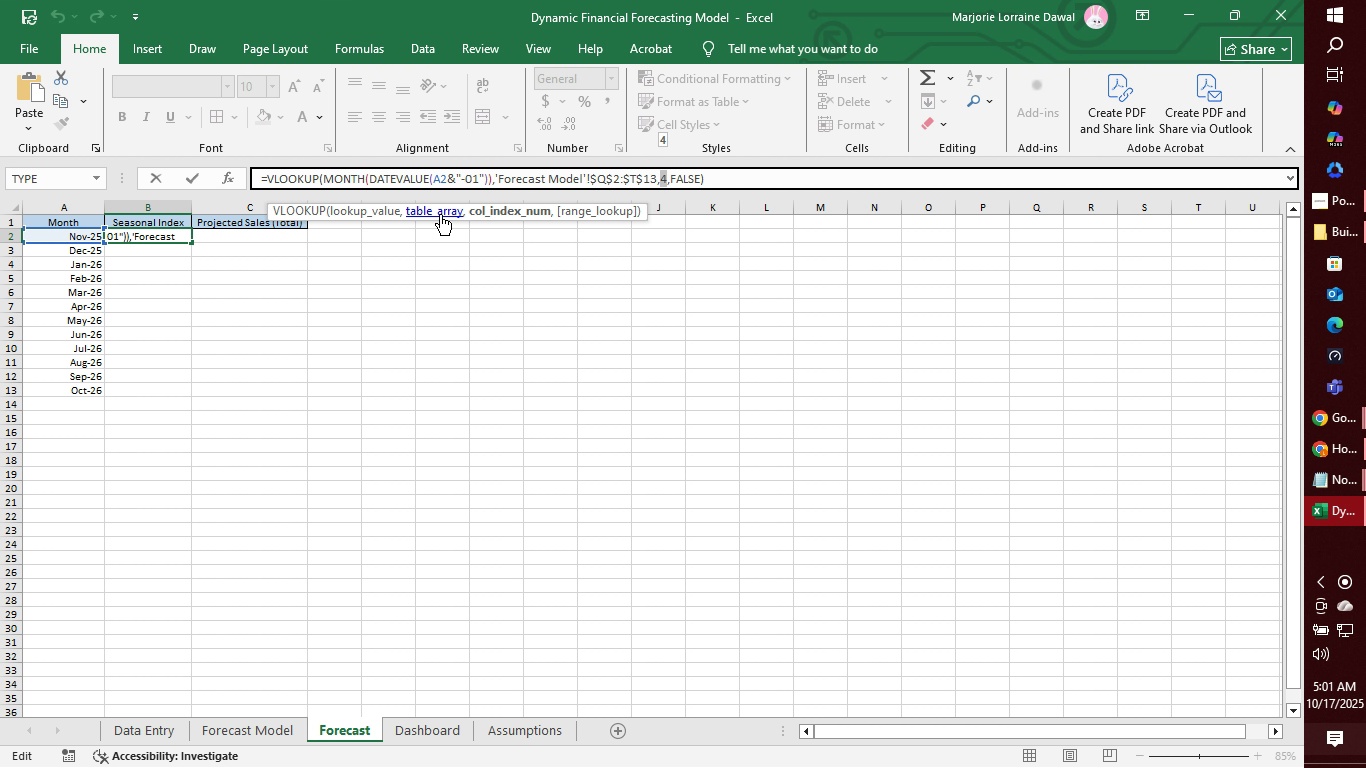 
left_click([440, 214])
 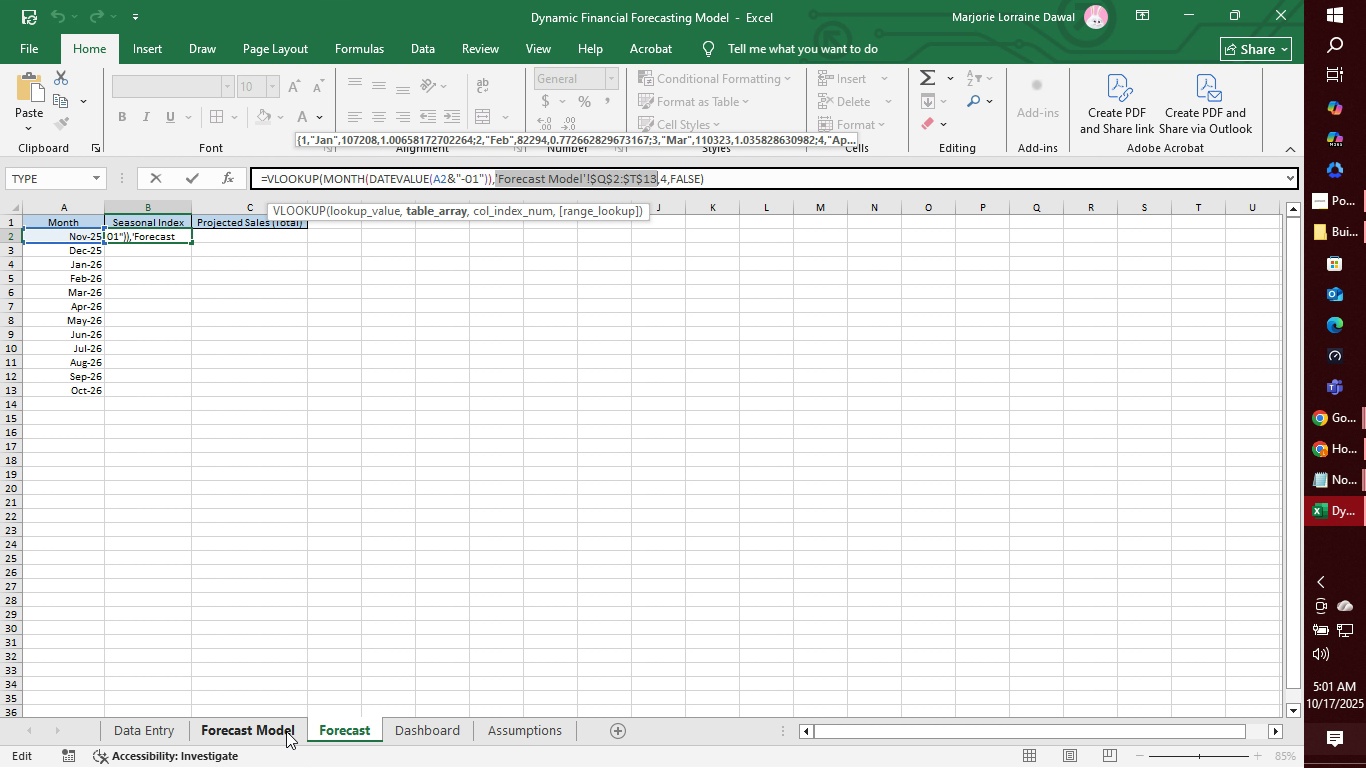 
left_click([274, 728])
 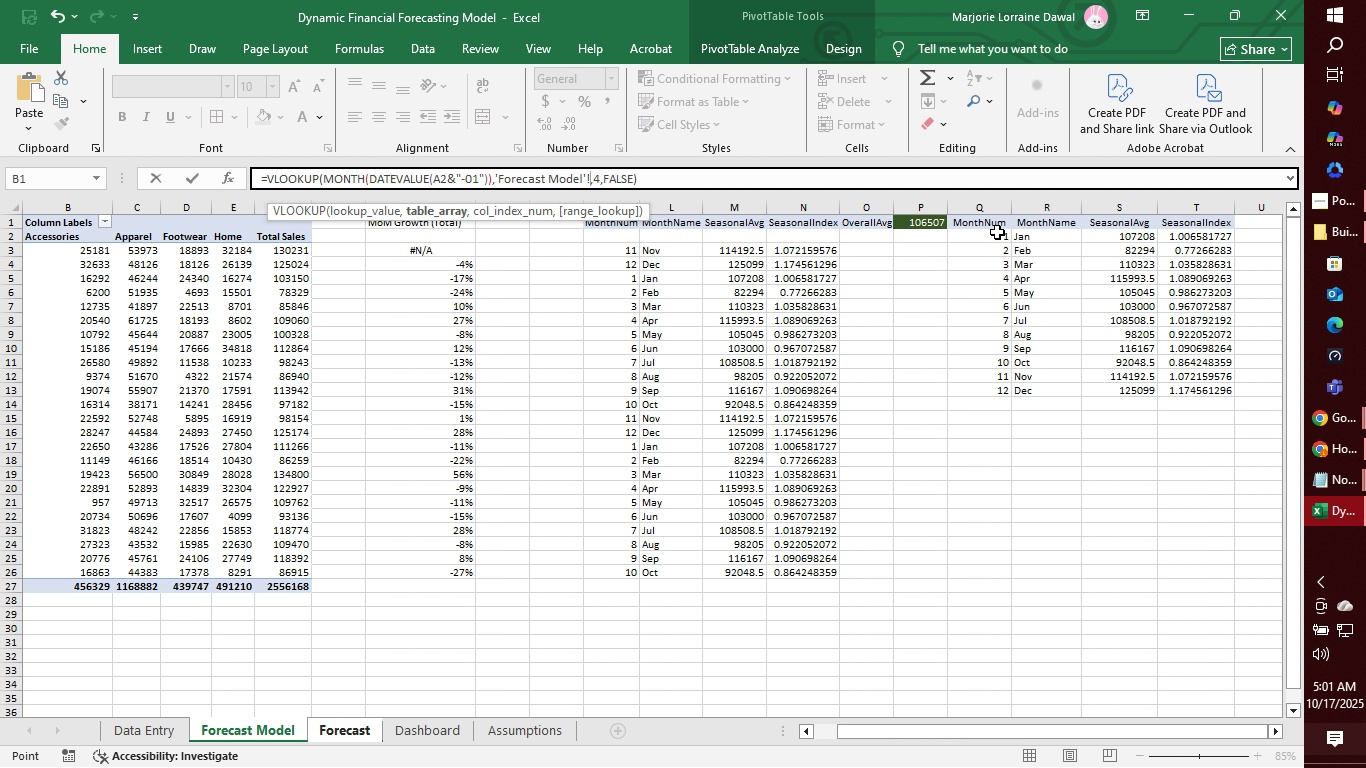 
left_click_drag(start_coordinate=[986, 234], to_coordinate=[1199, 391])
 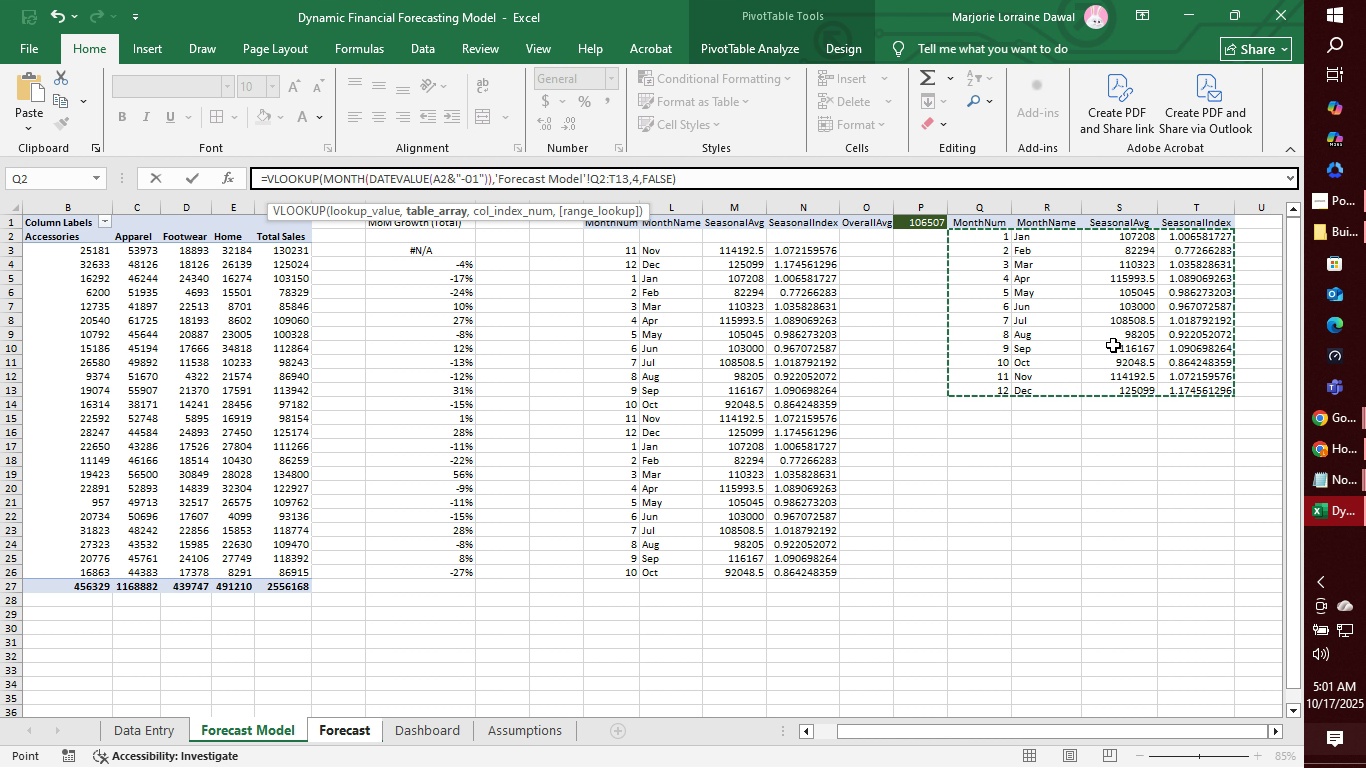 
wait(5.04)
 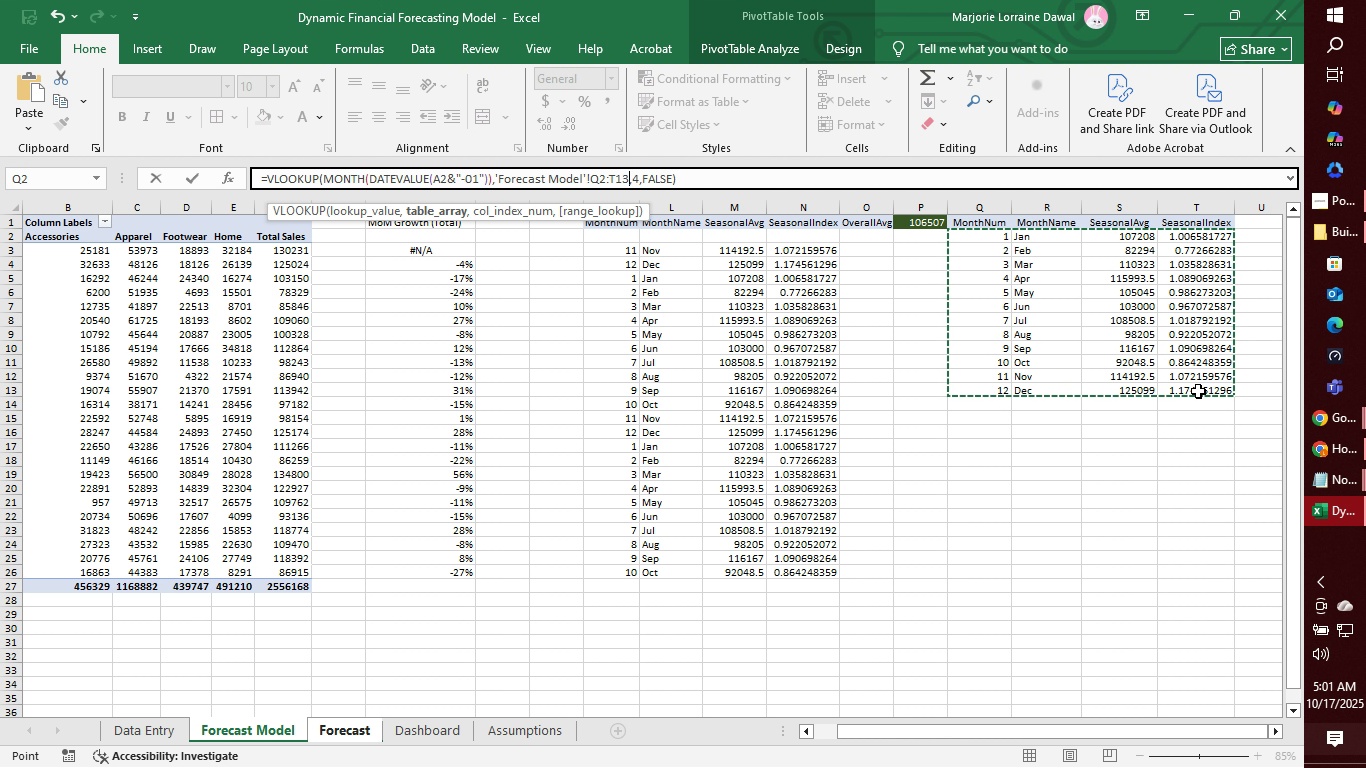 
key(Enter)
 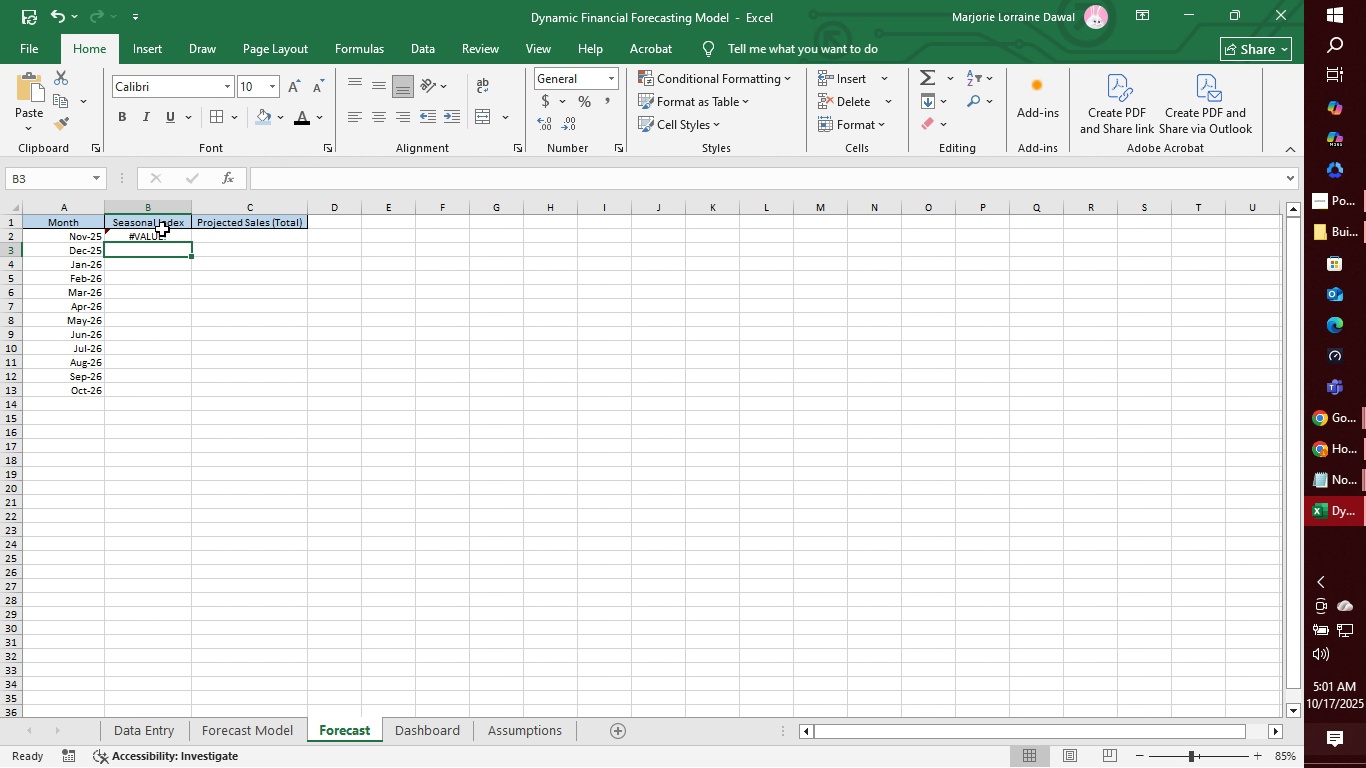 
left_click([158, 233])
 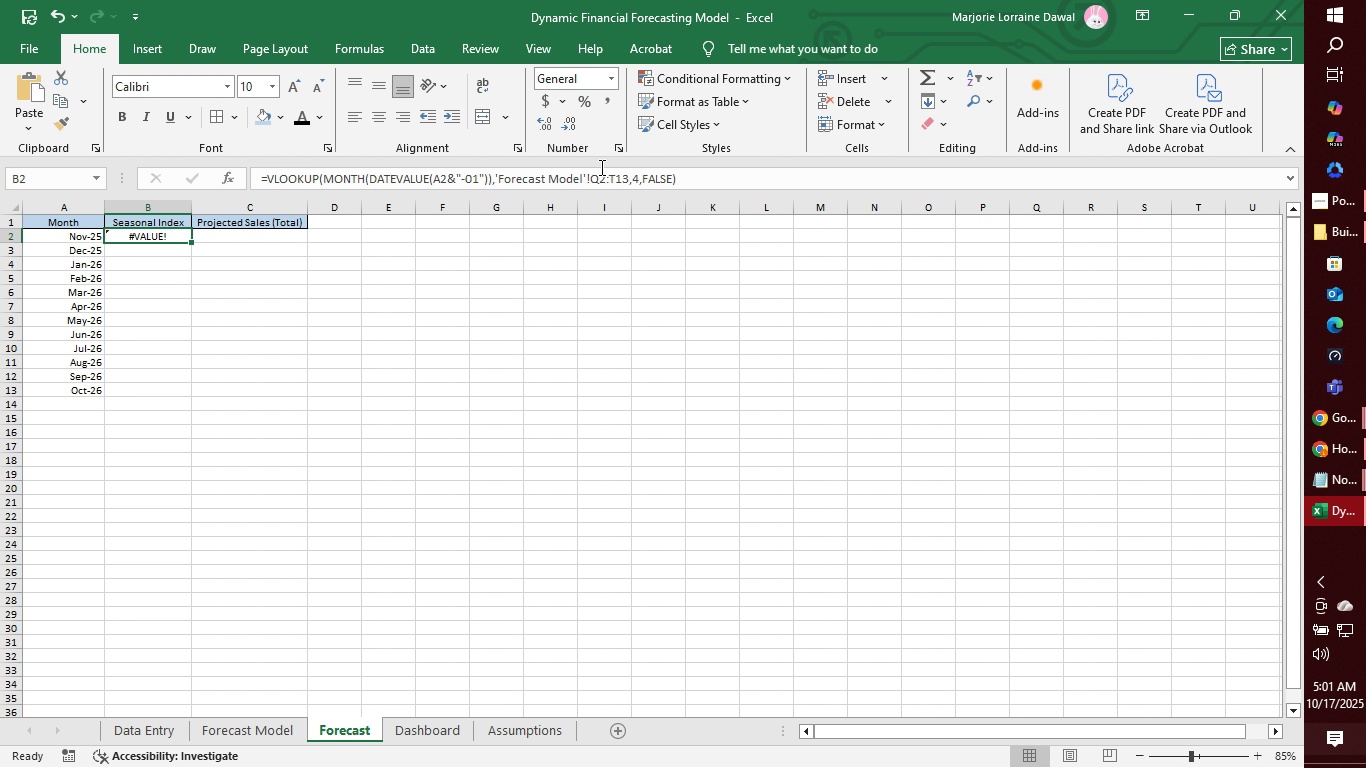 
left_click([600, 167])
 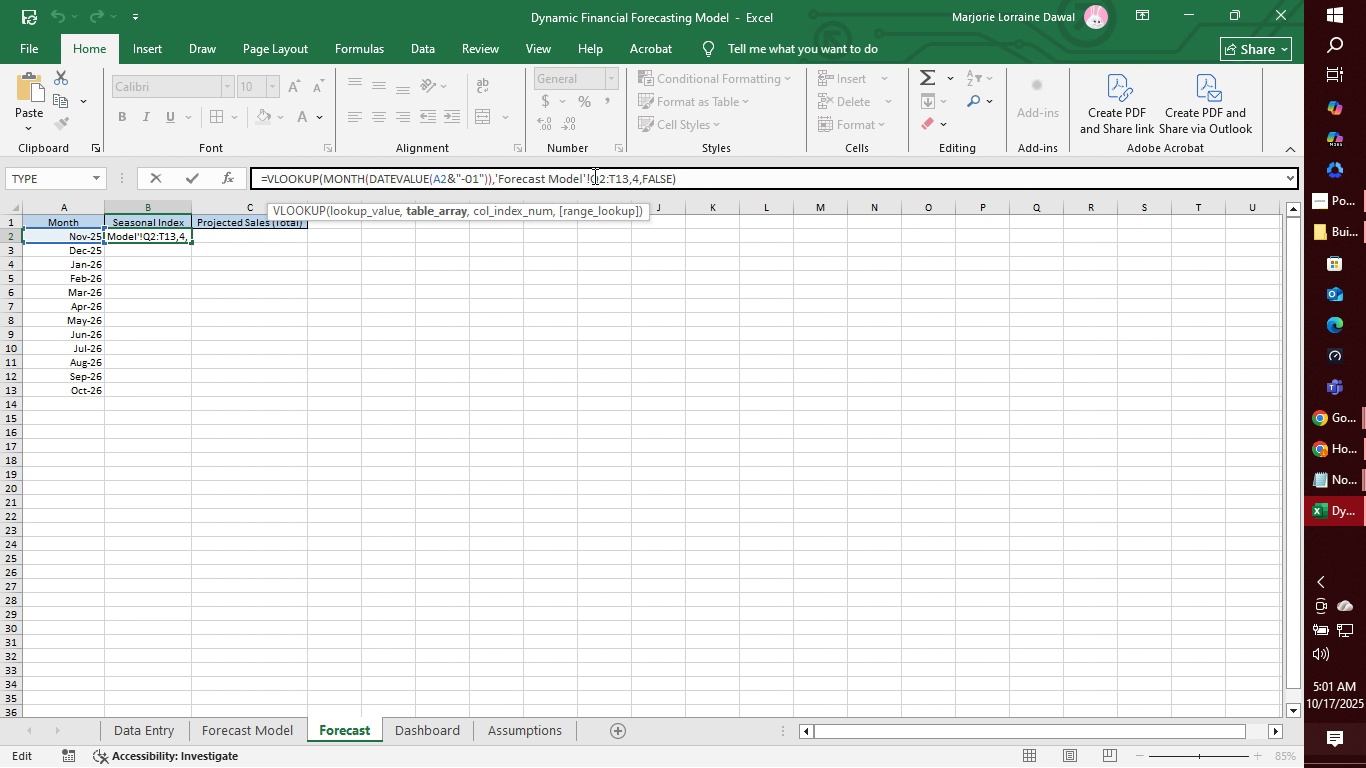 
left_click([593, 176])
 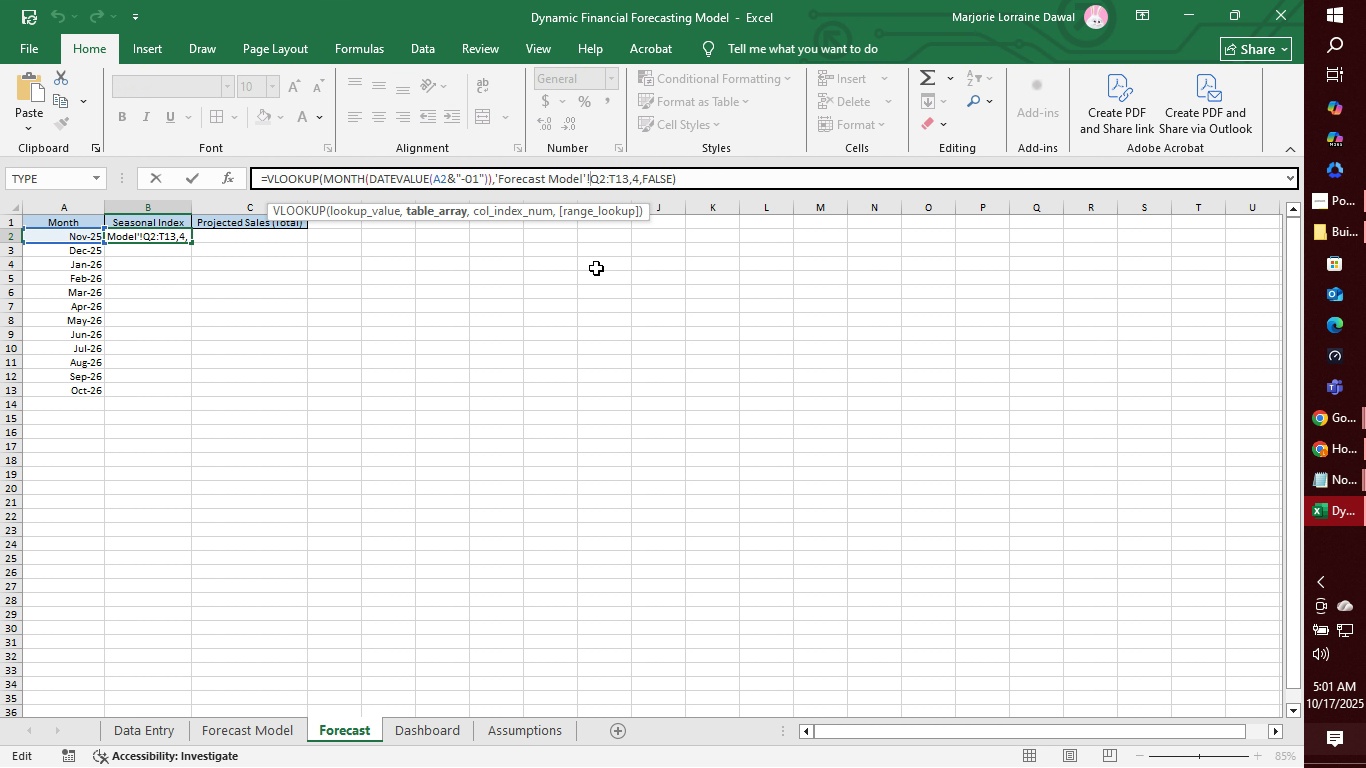 
key(Shift+4)
 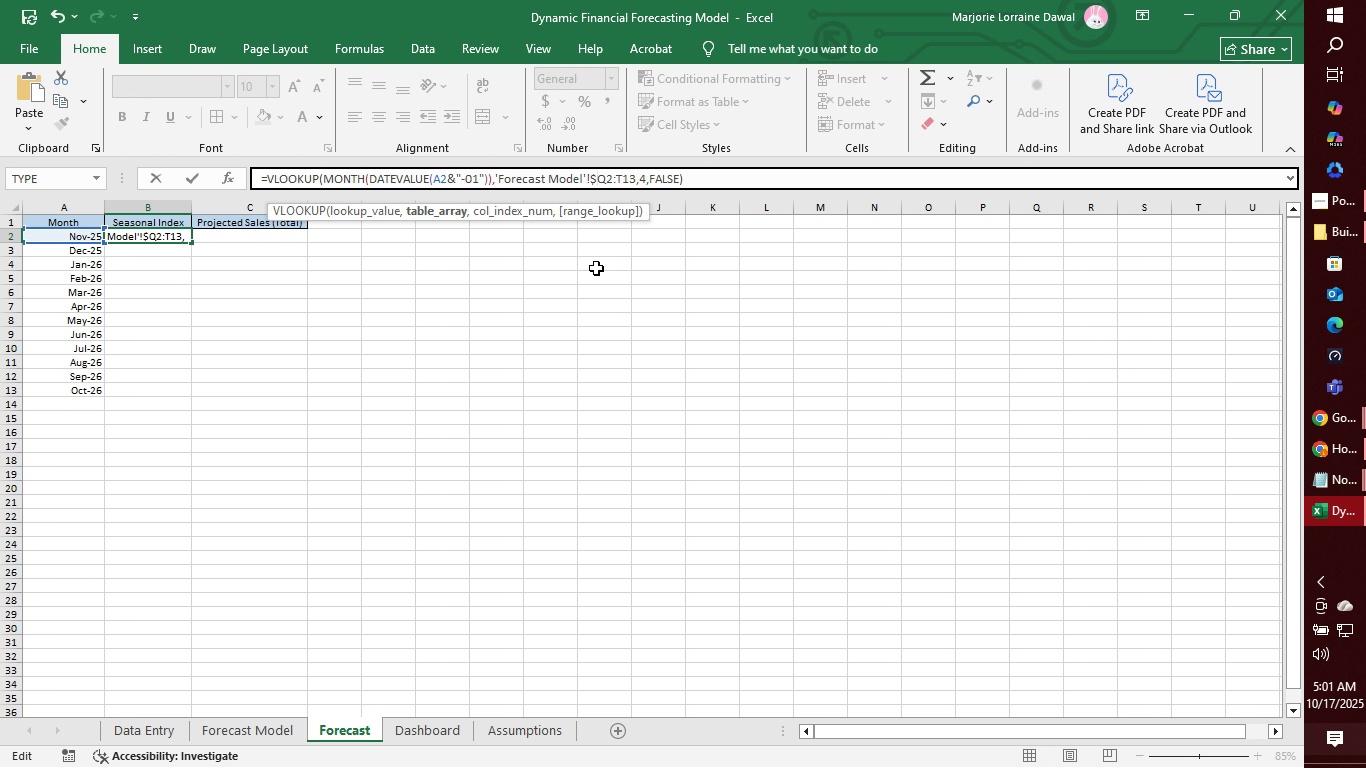 
key(ArrowRight)
 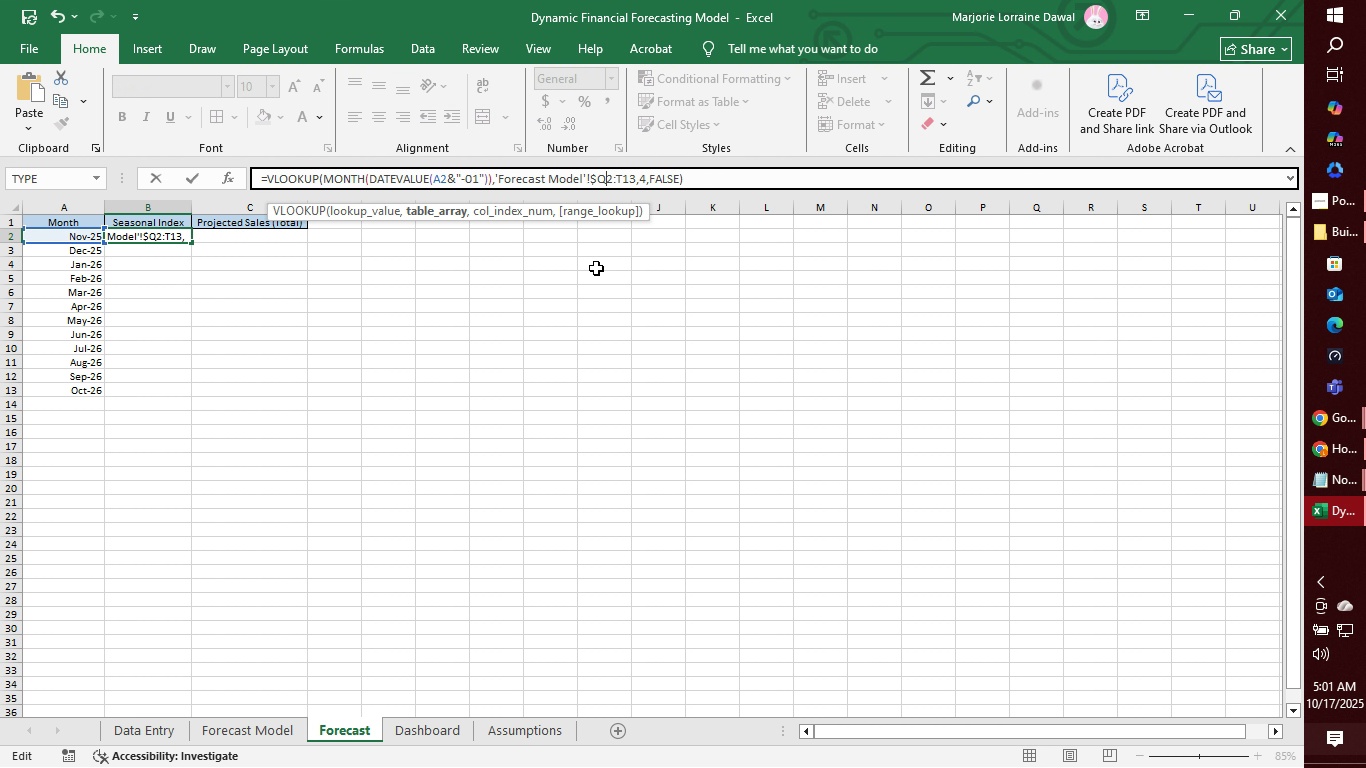 
key(Shift+4)
 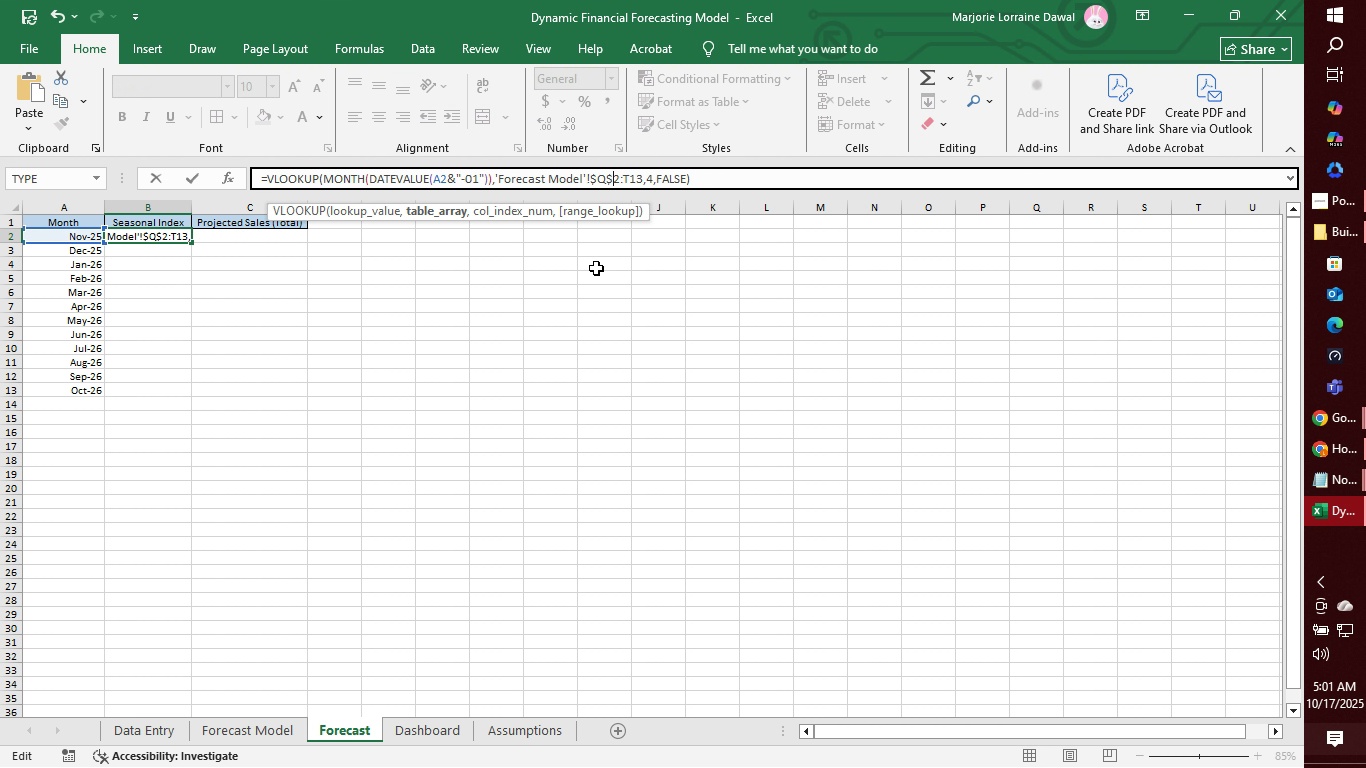 
key(ArrowRight)
 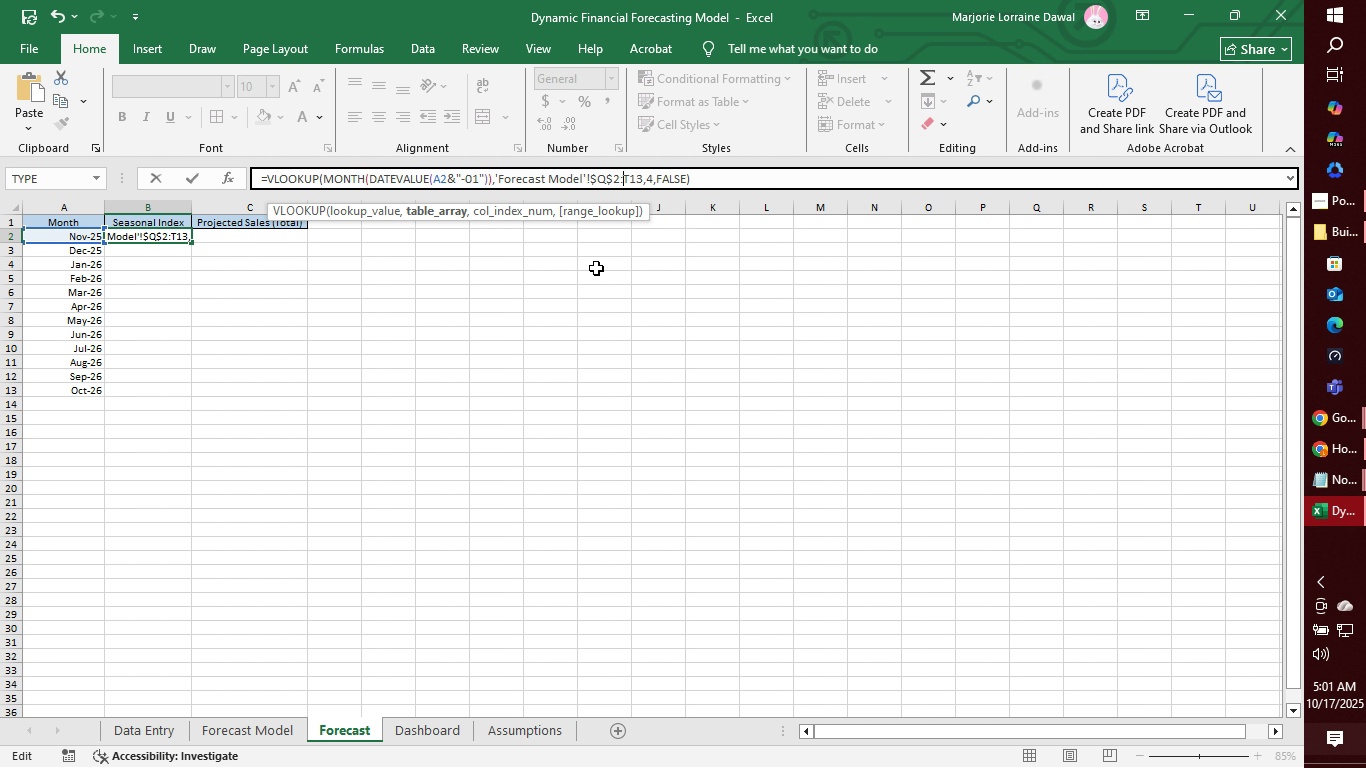 
key(ArrowRight)
 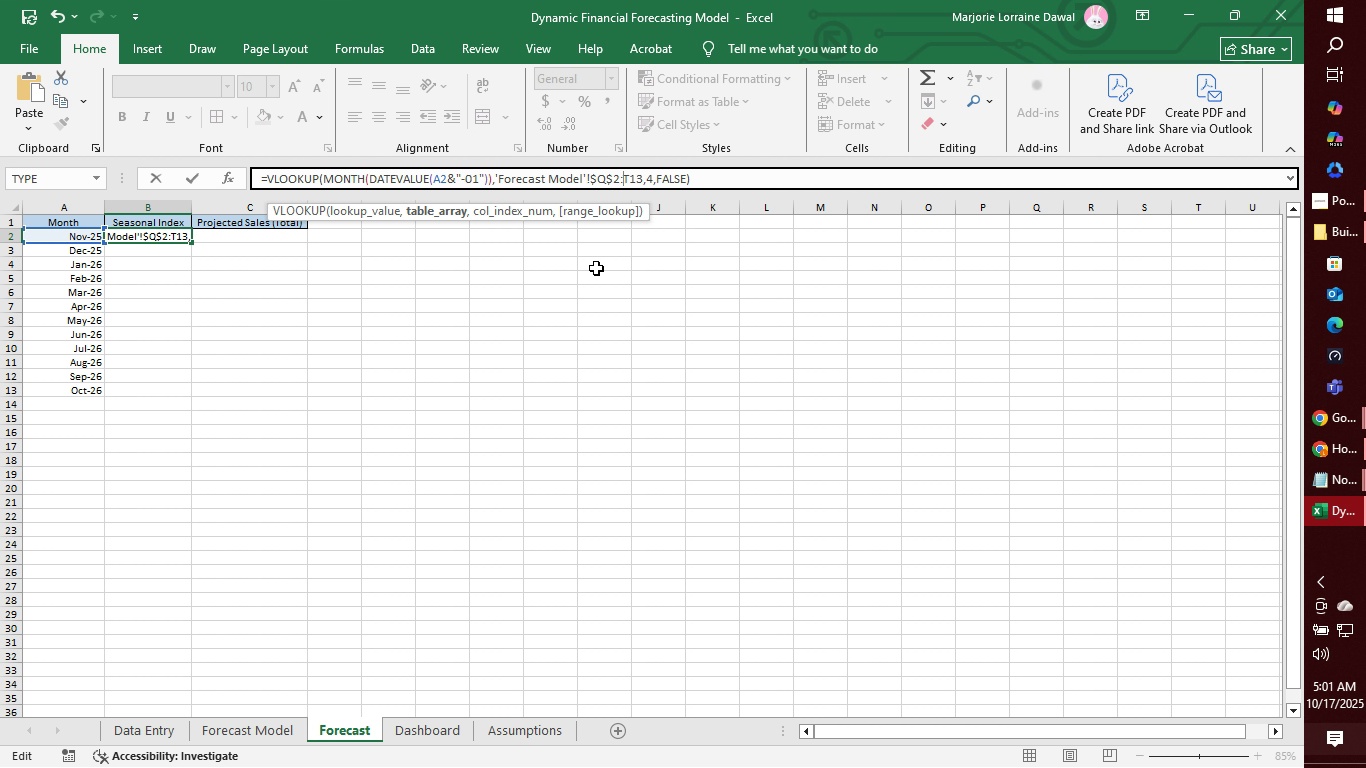 
key(Shift+4)
 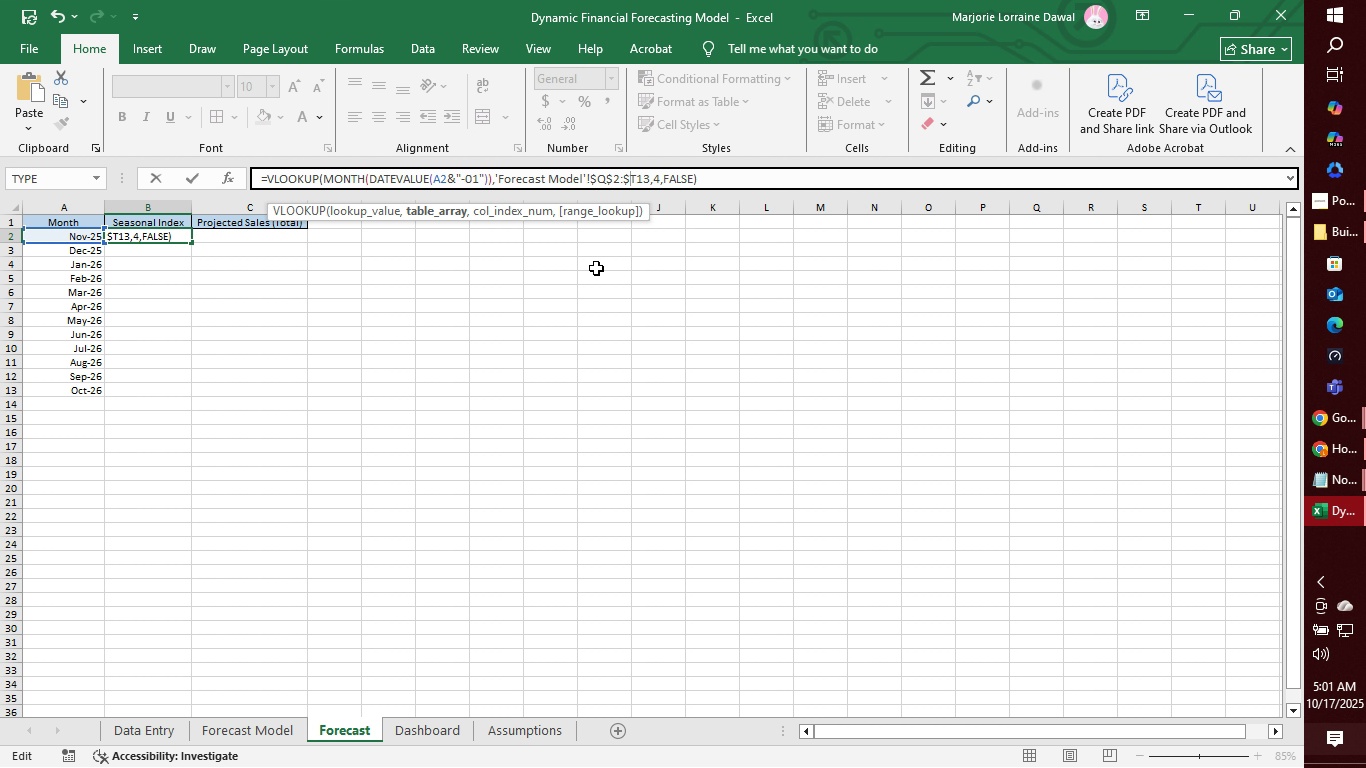 
key(ArrowRight)
 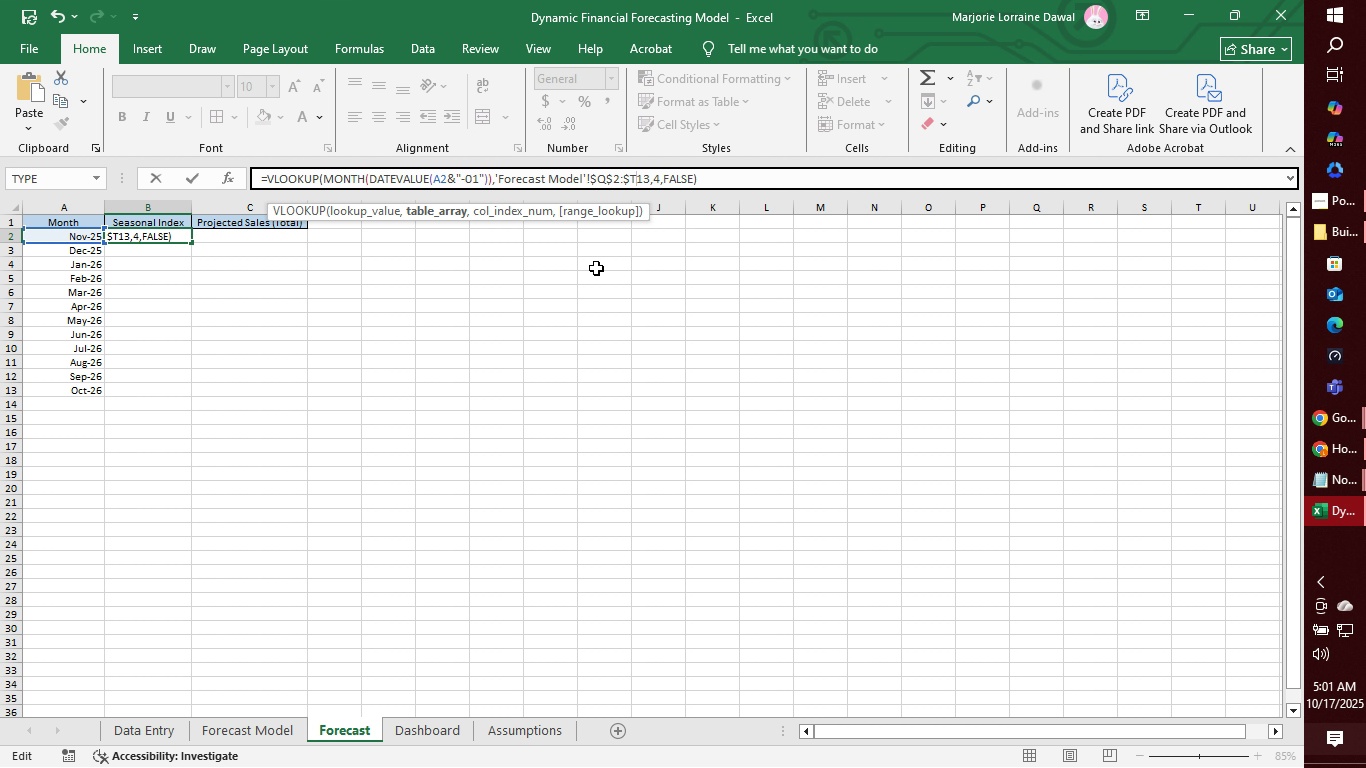 
key(Shift+4)
 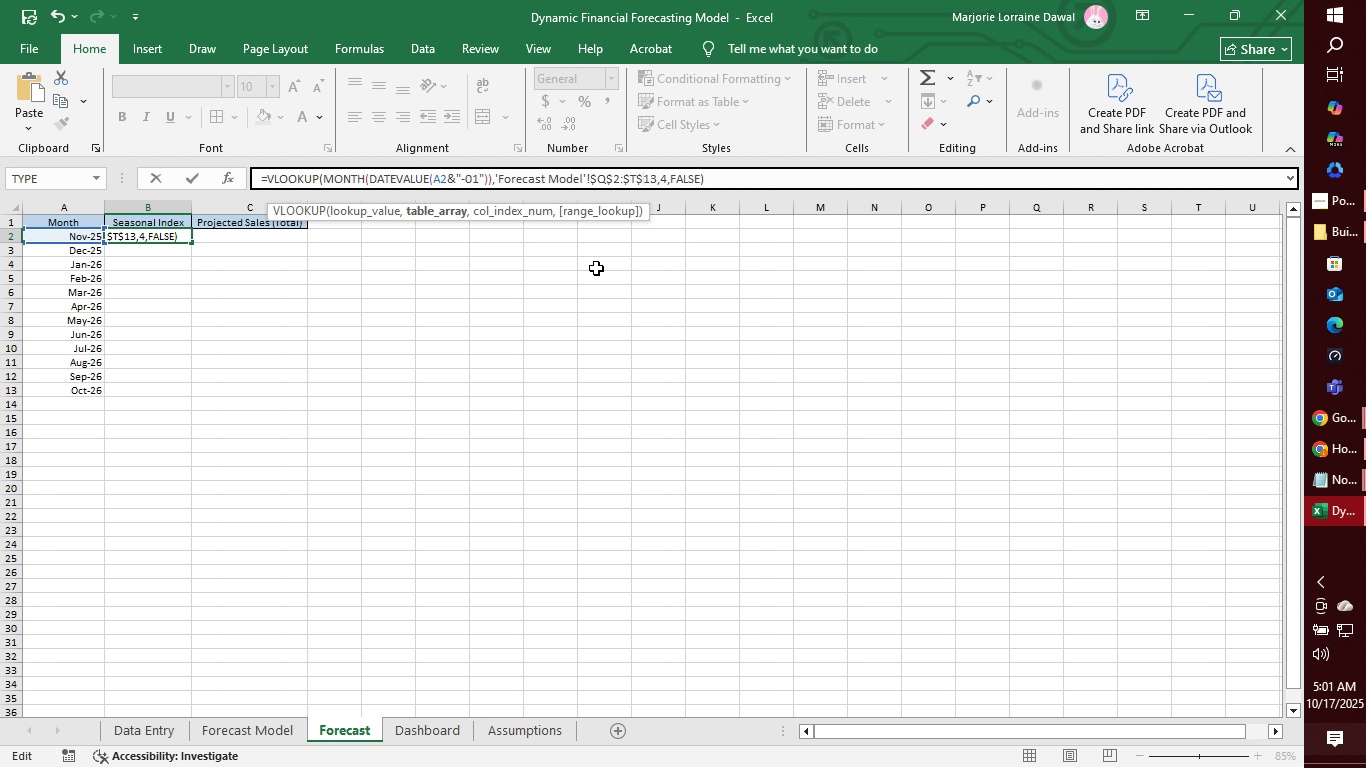 
key(ArrowRight)
 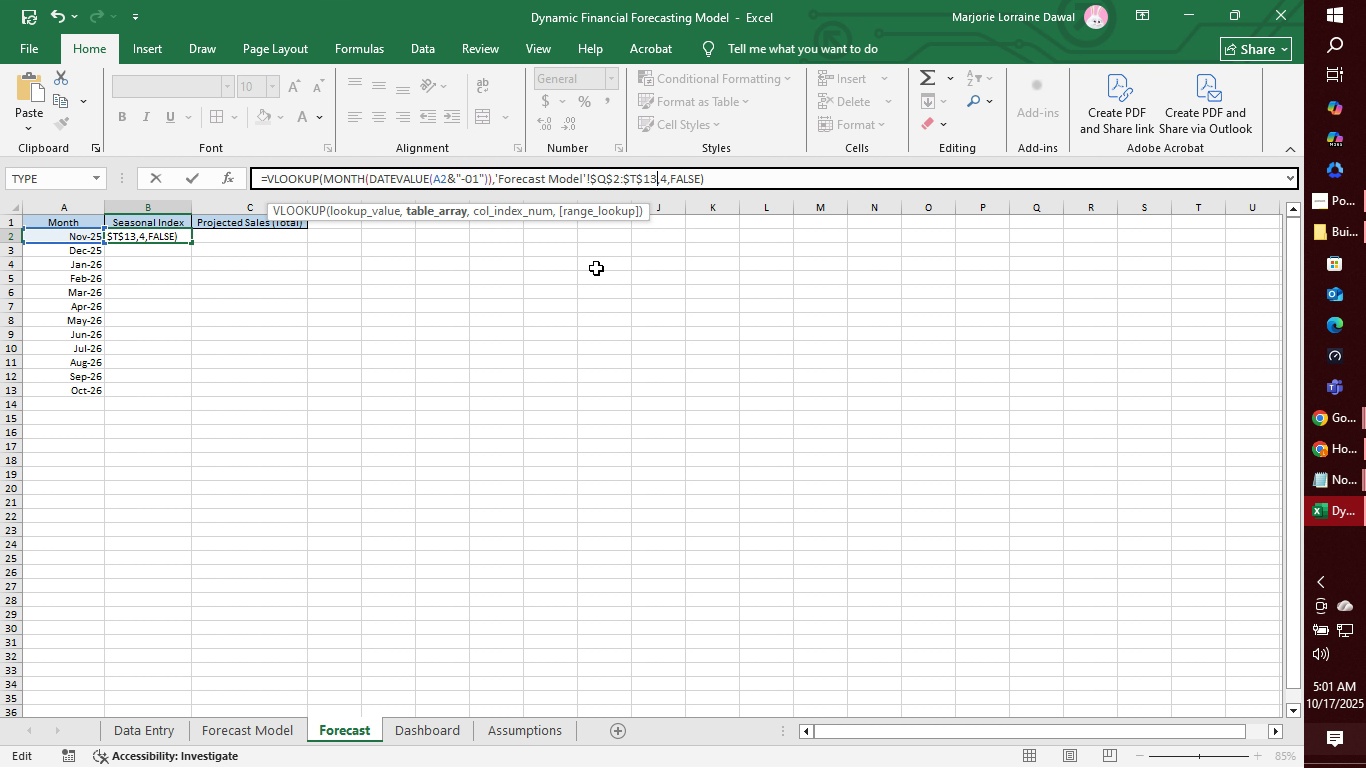 
key(ArrowRight)
 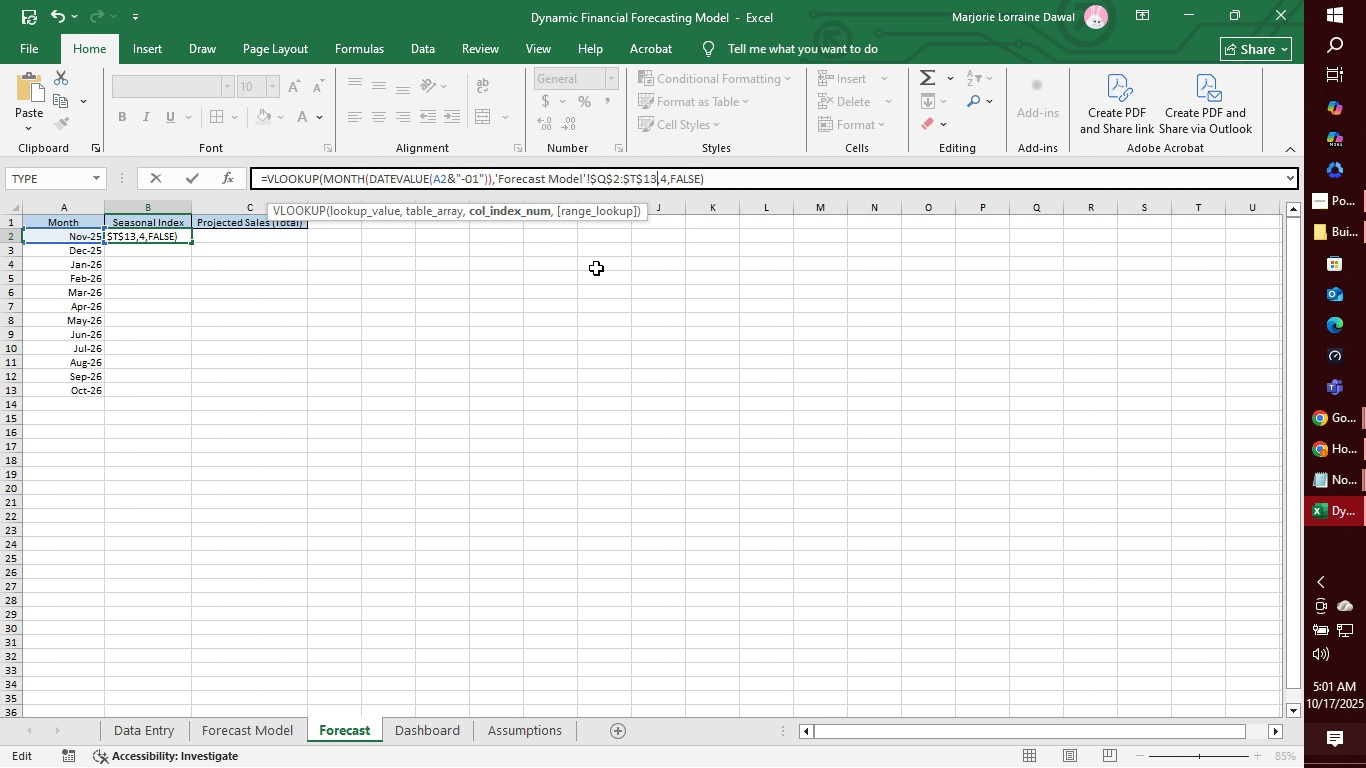 
key(ArrowRight)
 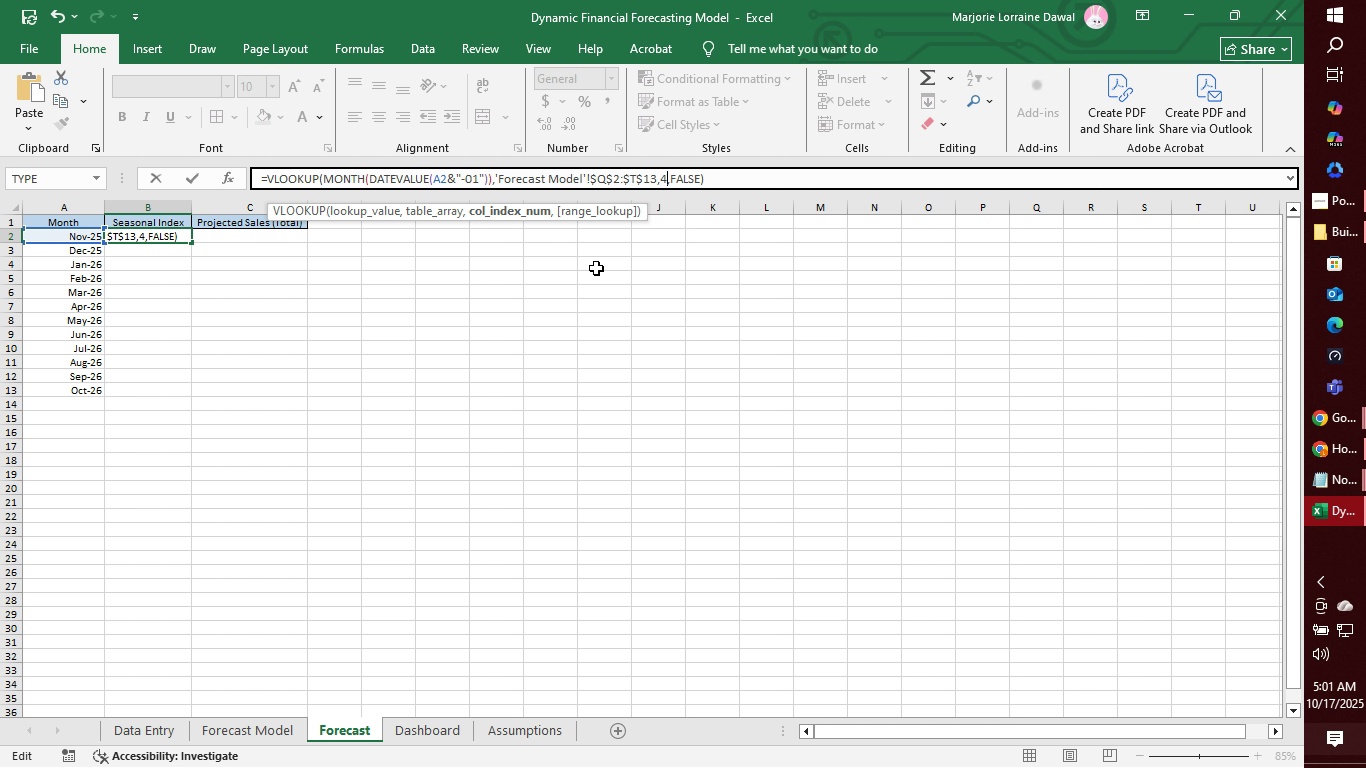 
key(ArrowRight)
 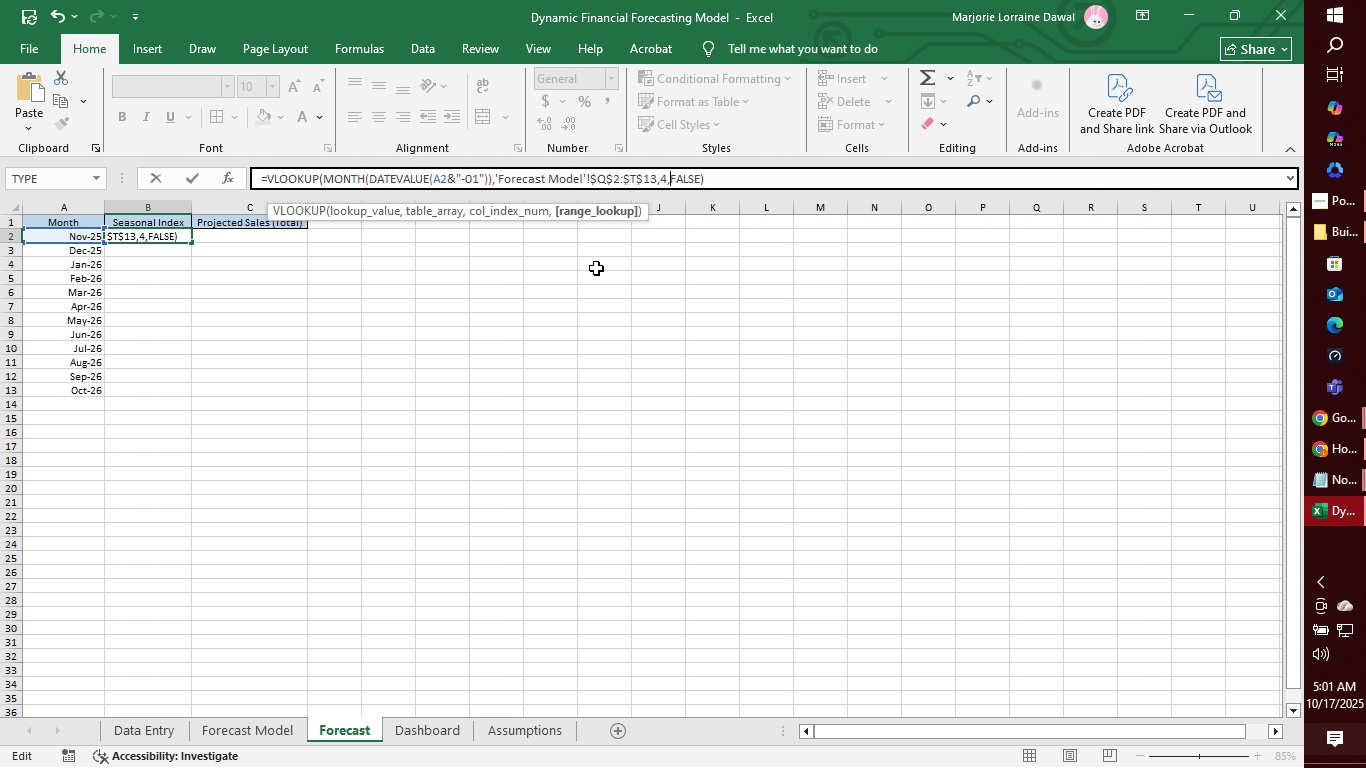 
key(ArrowRight)
 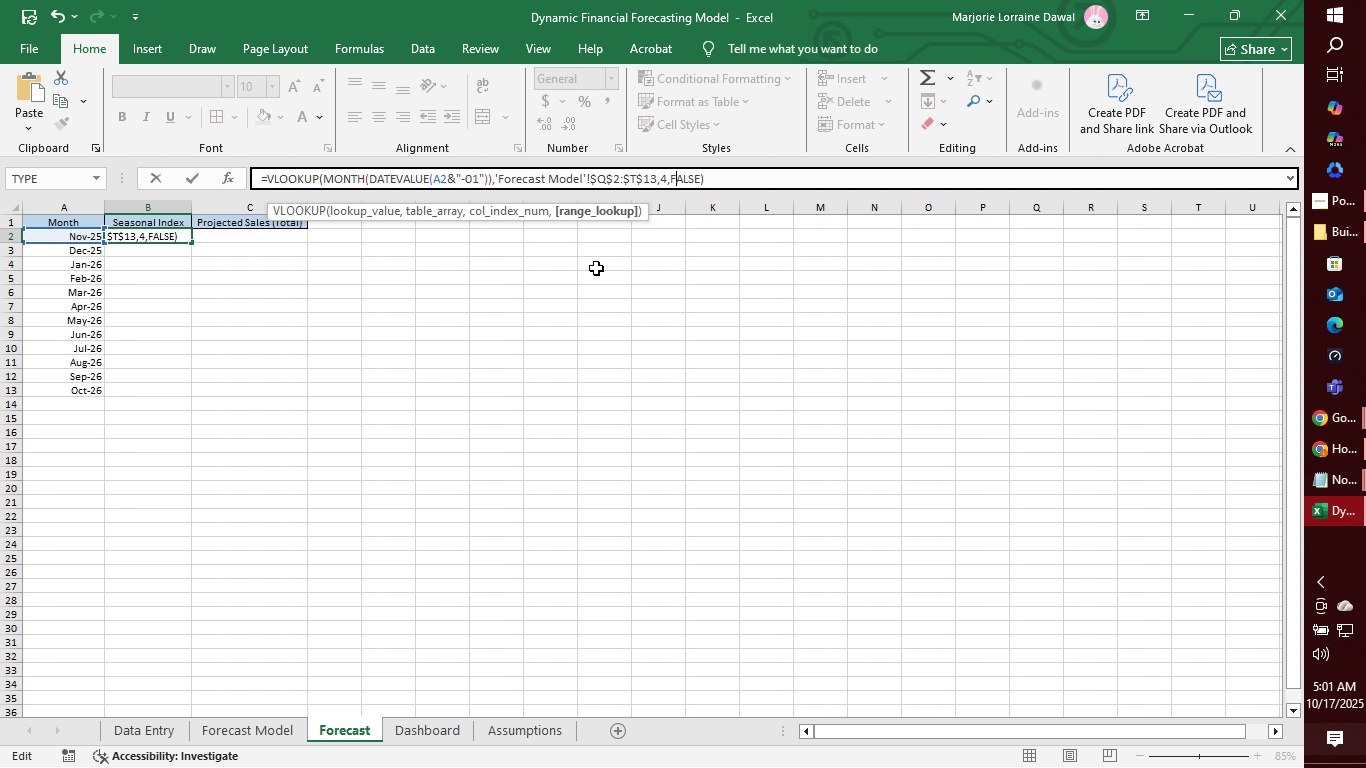 
key(ArrowRight)
 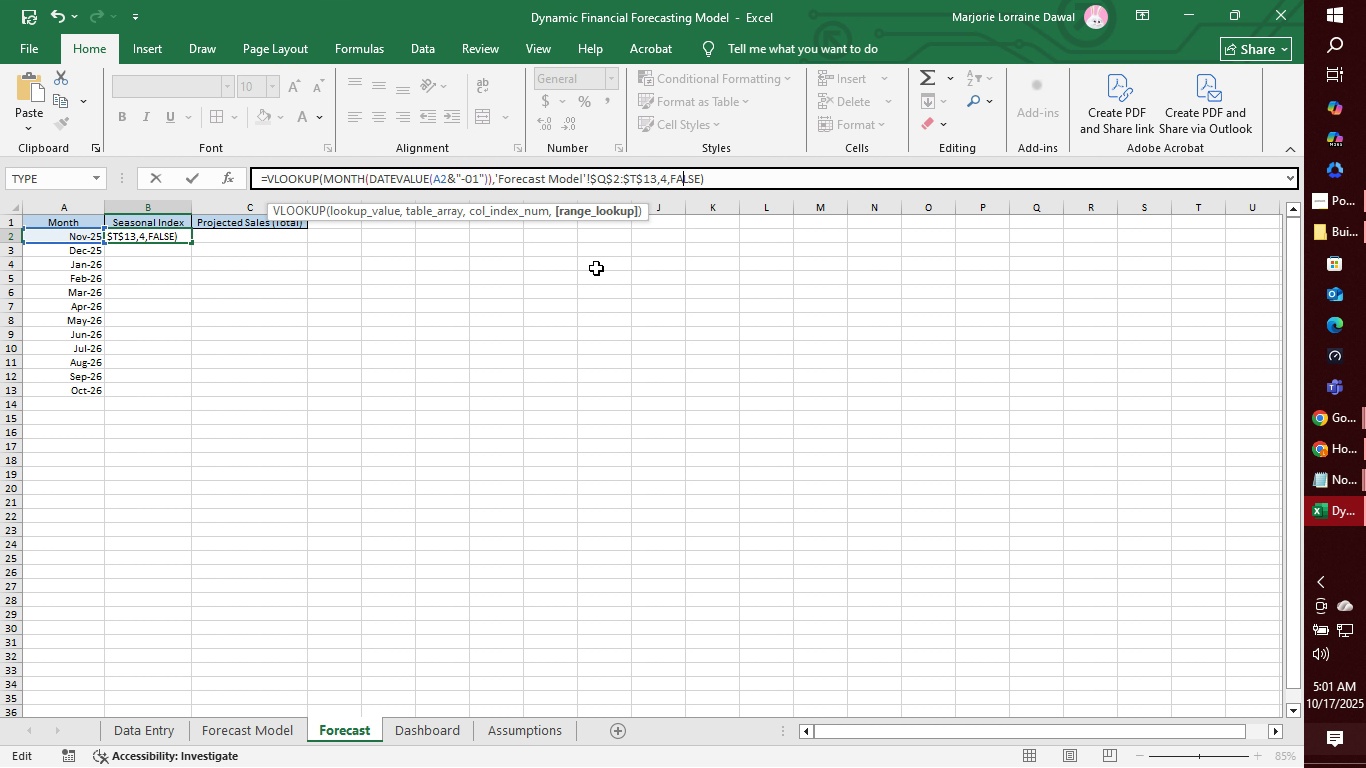 
key(ArrowRight)
 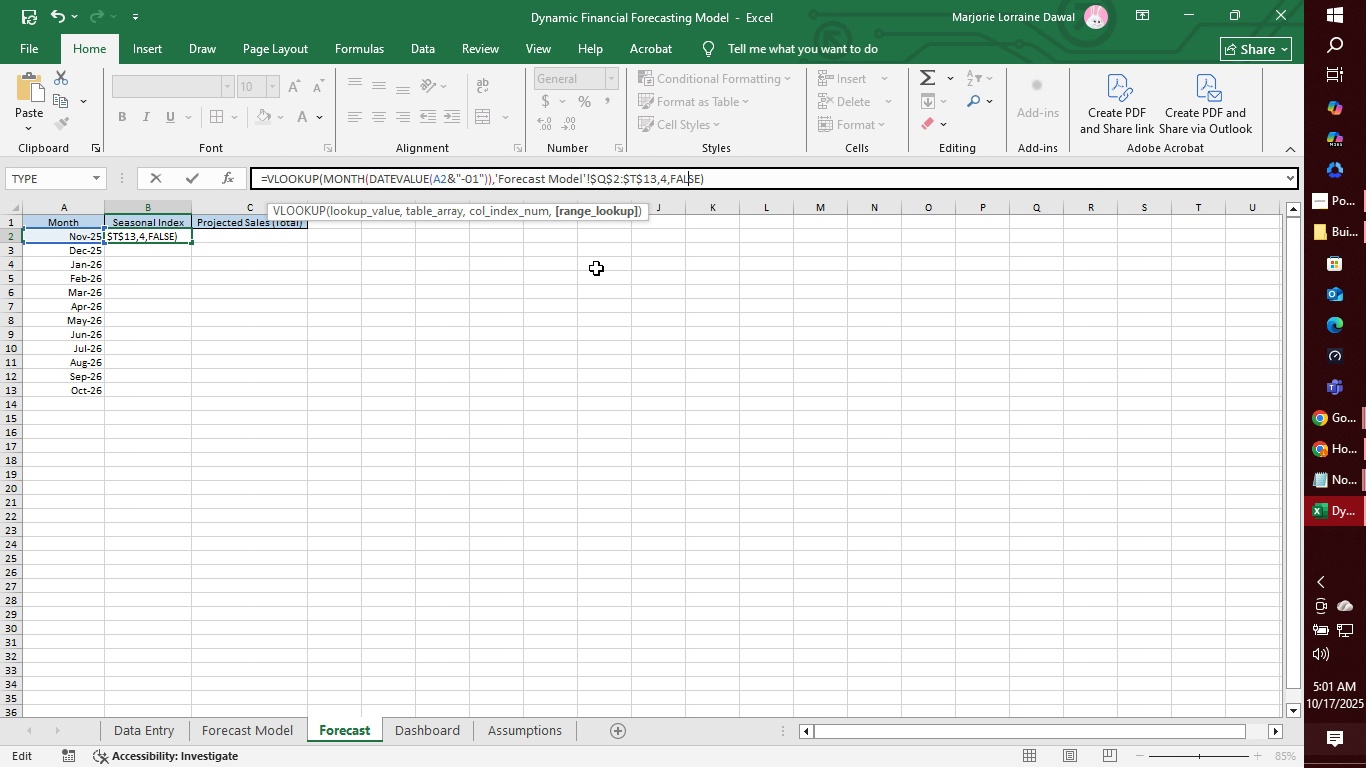 
key(ArrowRight)
 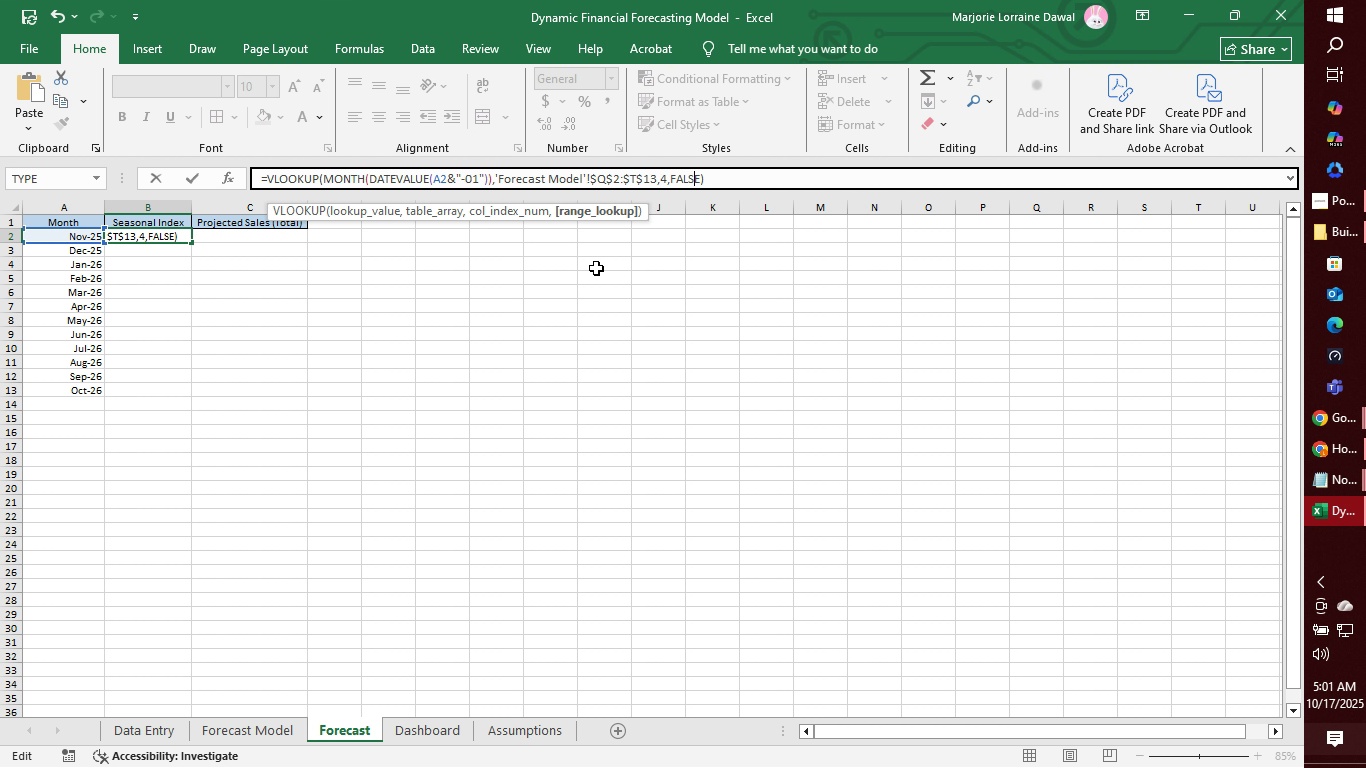 
key(ArrowRight)
 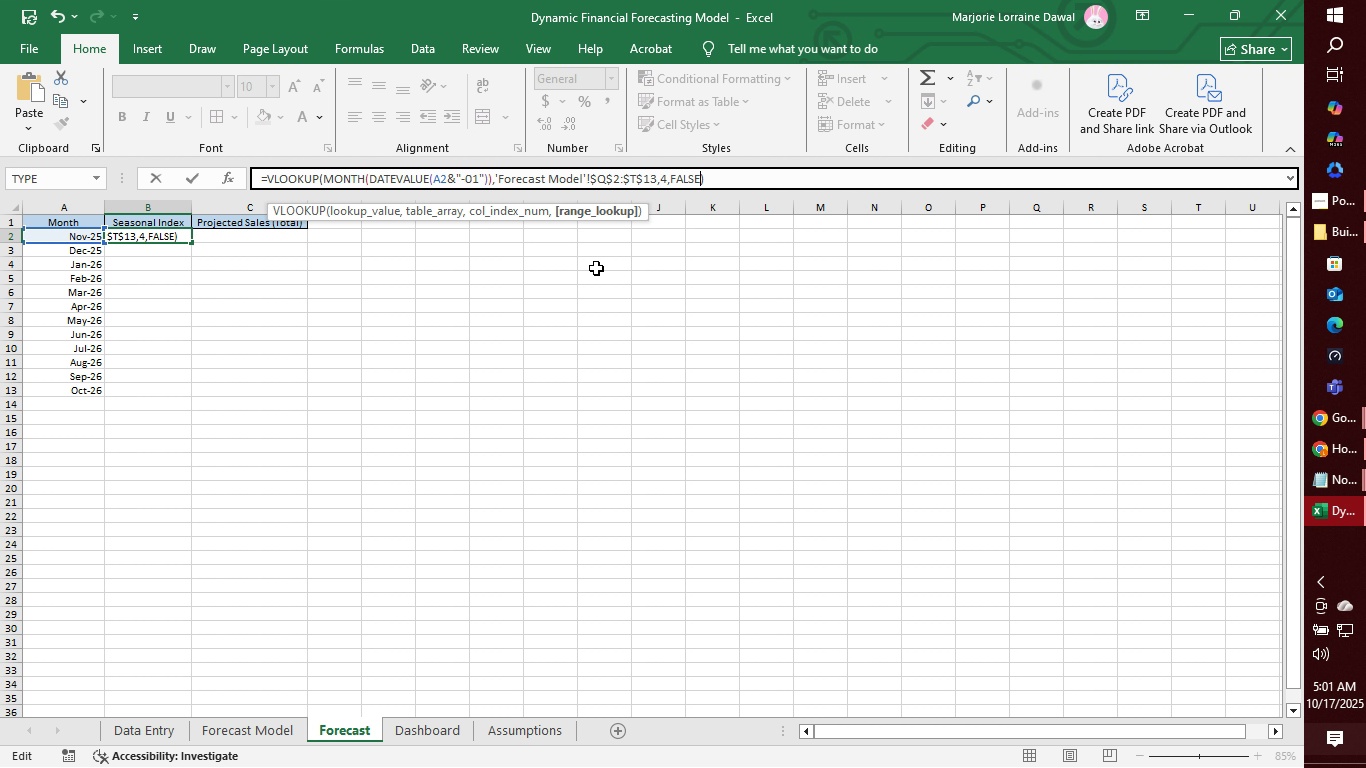 
key(ArrowRight)
 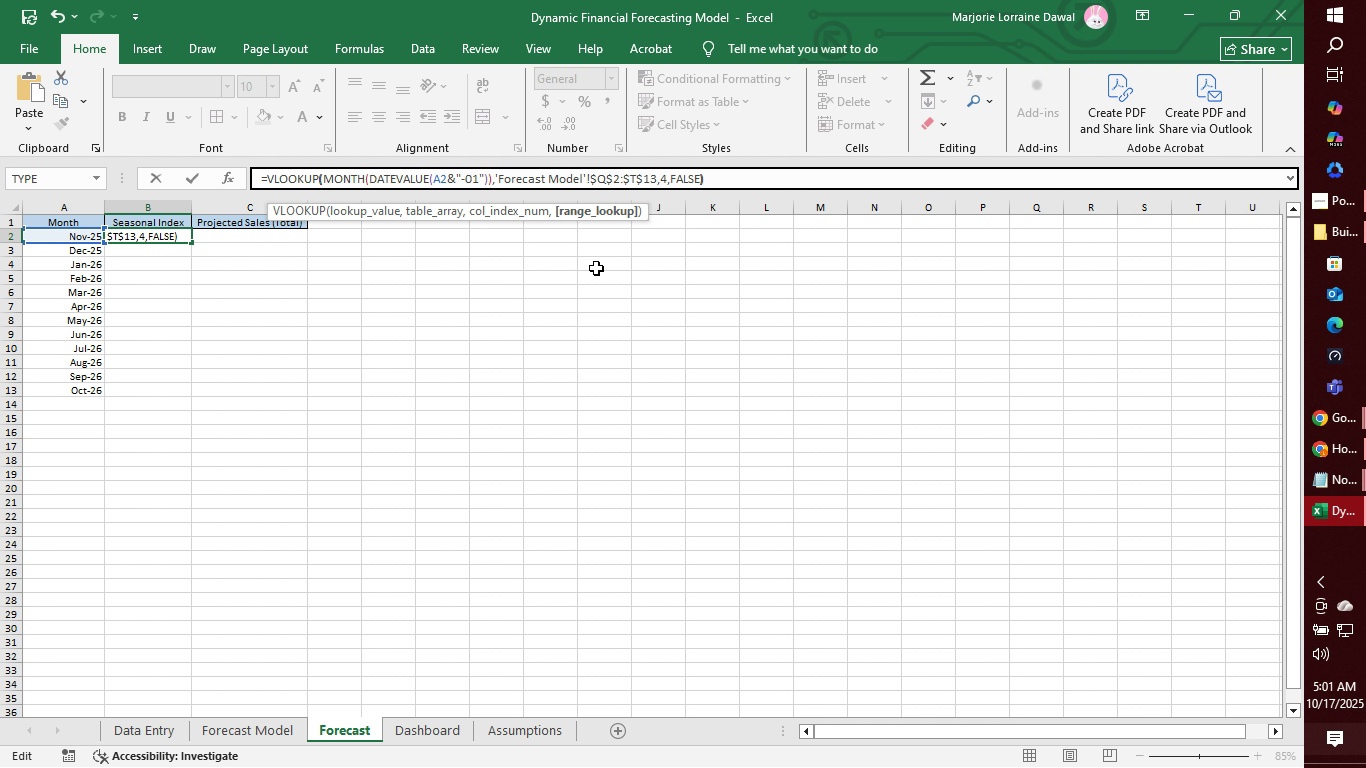 
key(ArrowRight)
 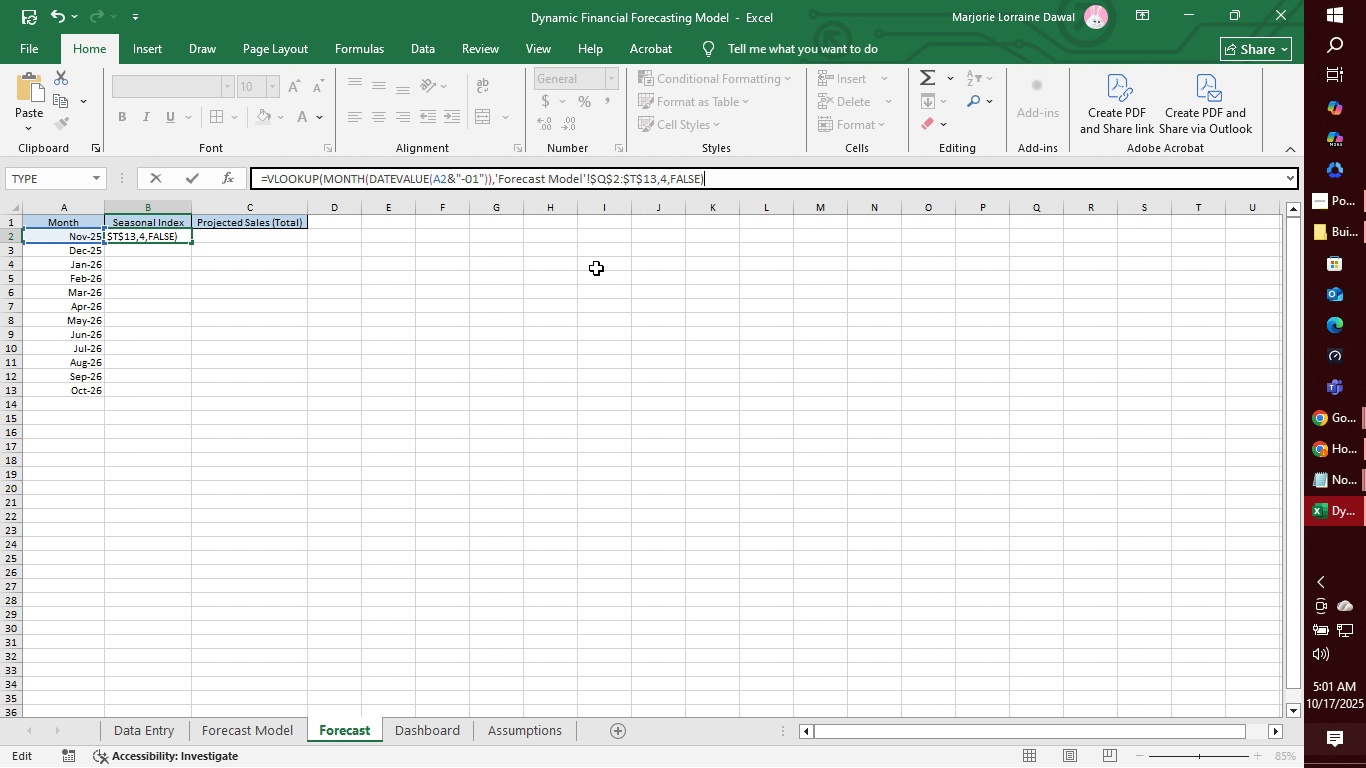 
key(ArrowRight)
 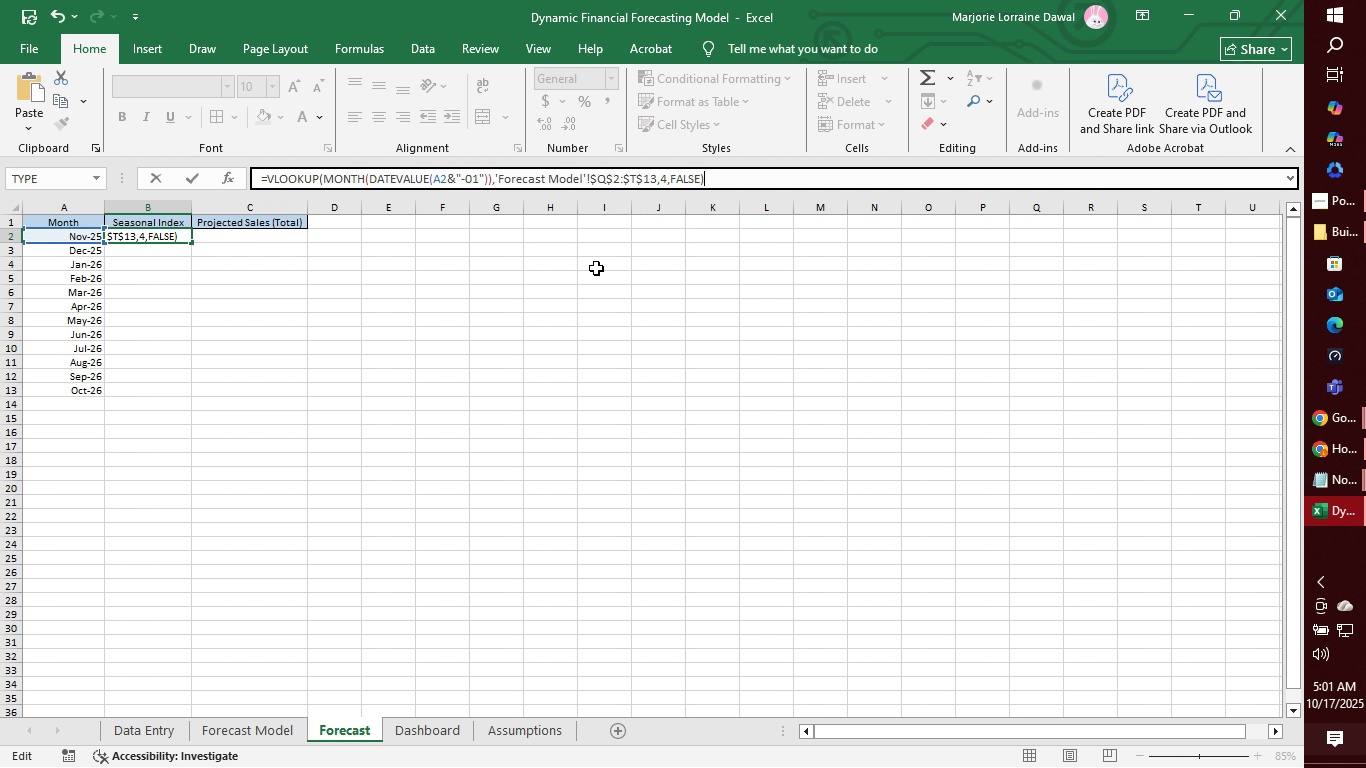 
key(Enter)
 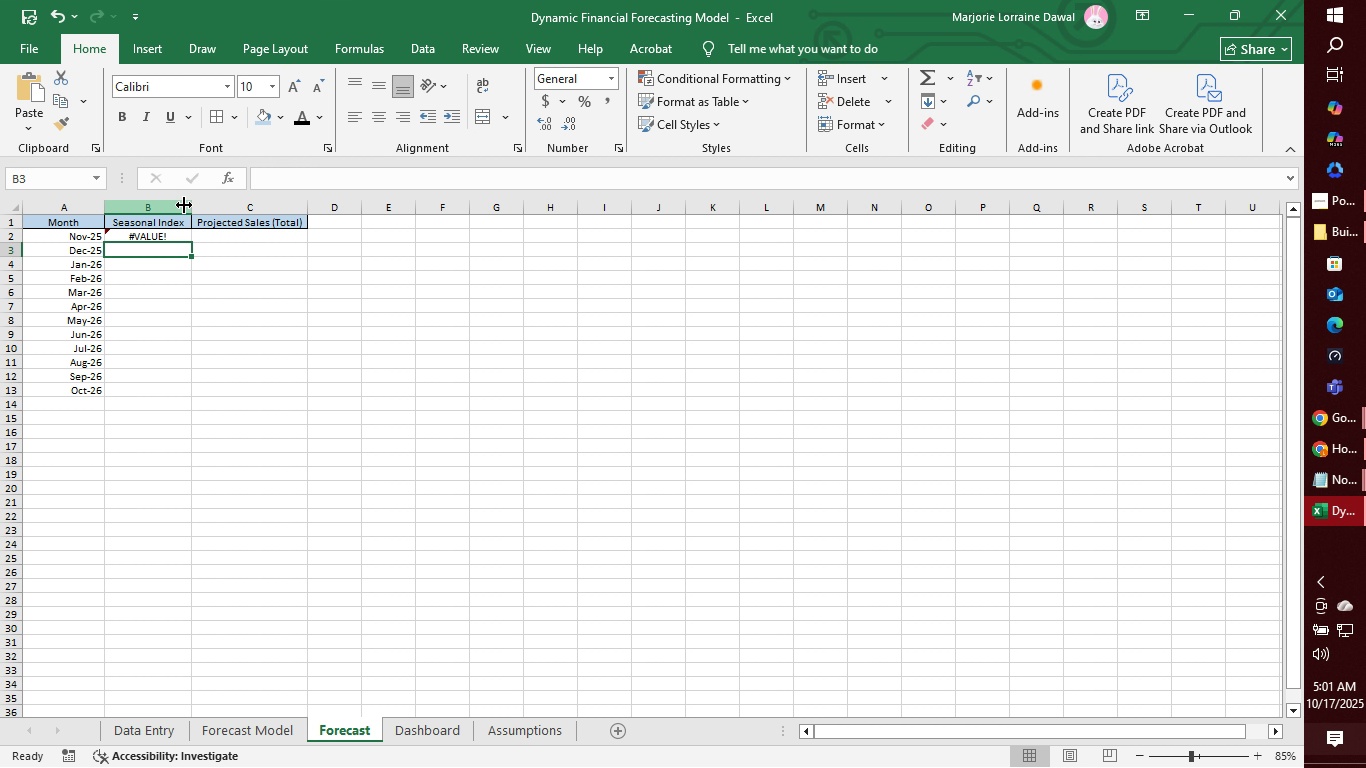 
left_click_drag(start_coordinate=[193, 208], to_coordinate=[220, 206])
 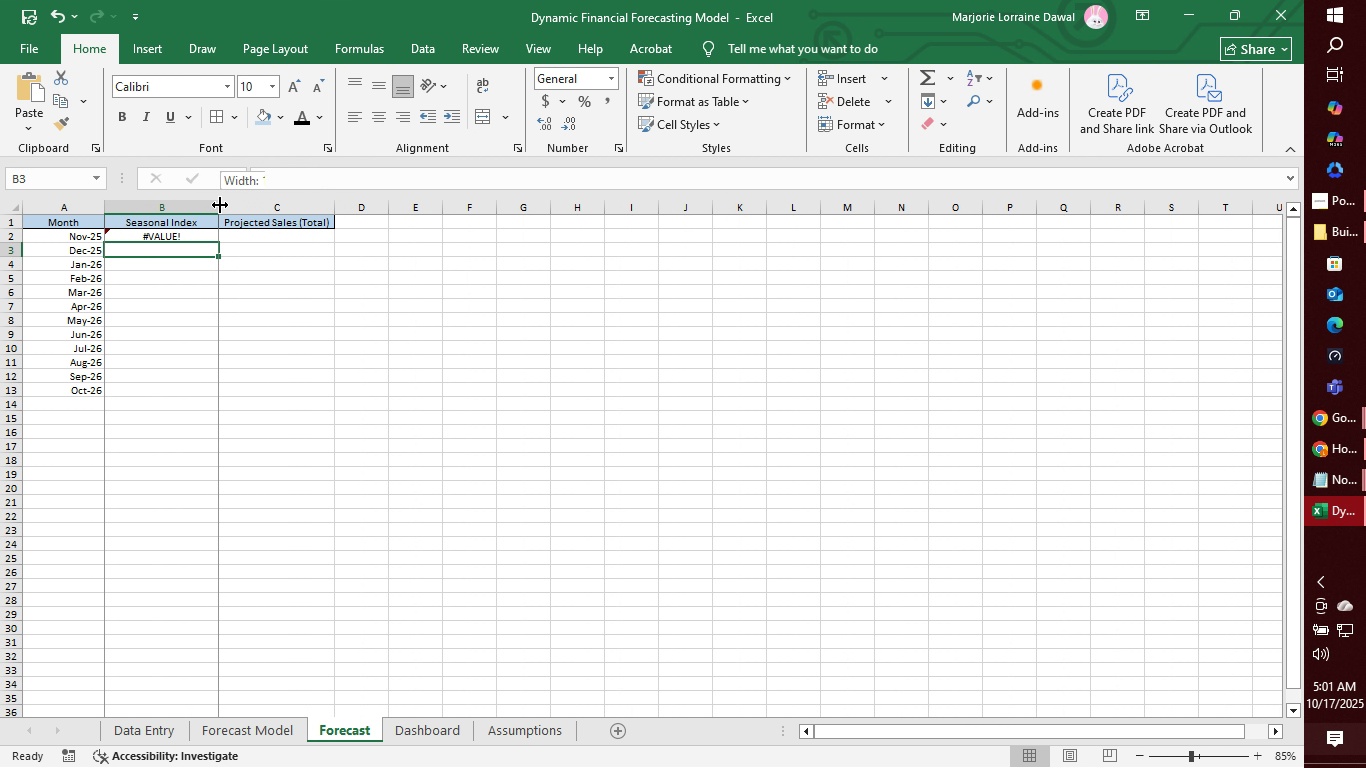 
left_click_drag(start_coordinate=[220, 205], to_coordinate=[208, 203])
 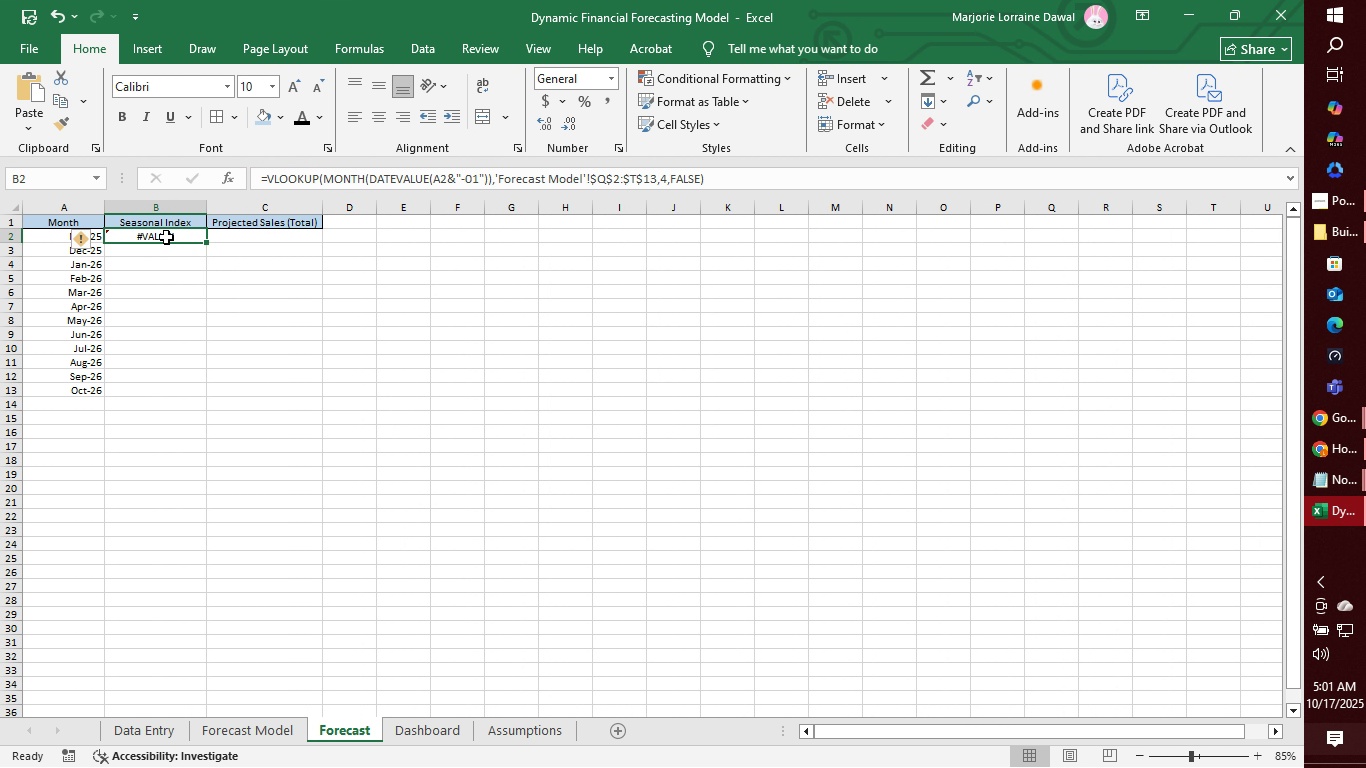 
left_click([166, 237])
 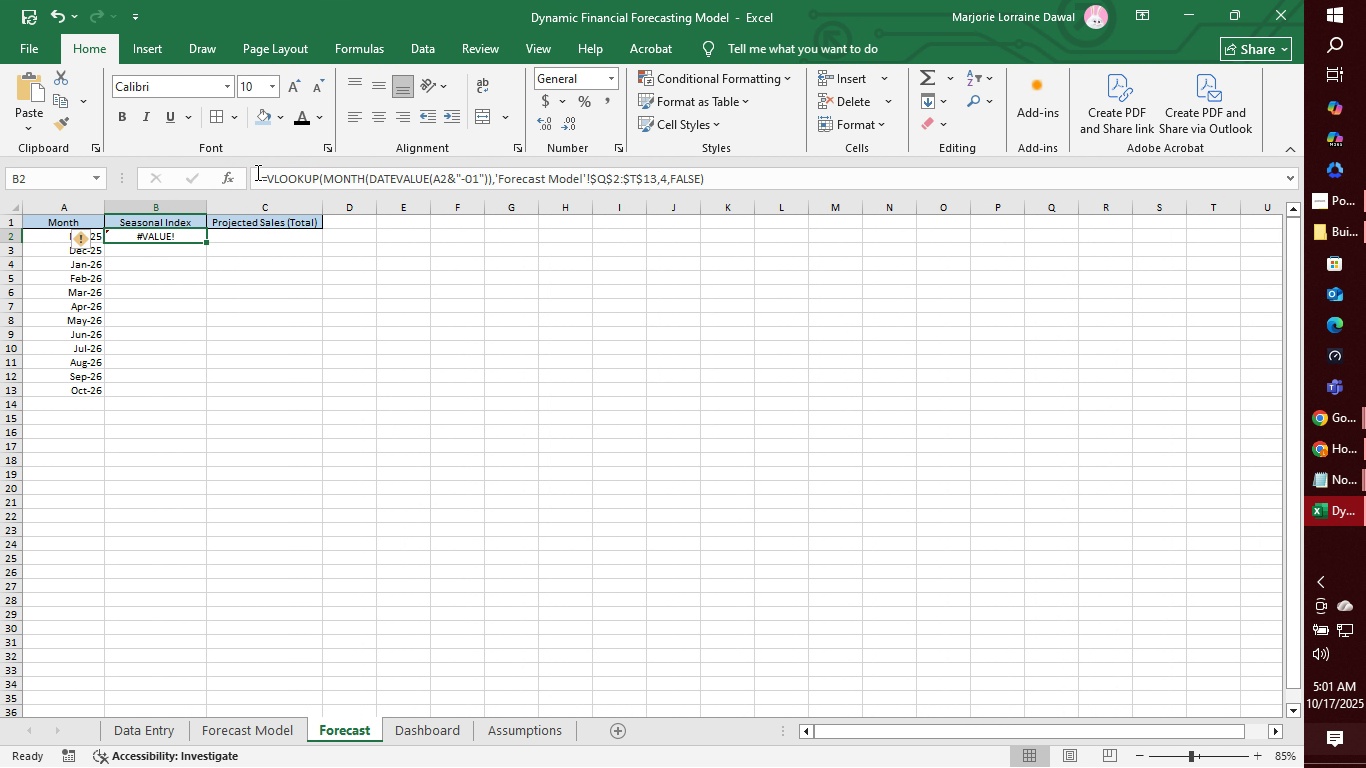 
left_click([265, 174])
 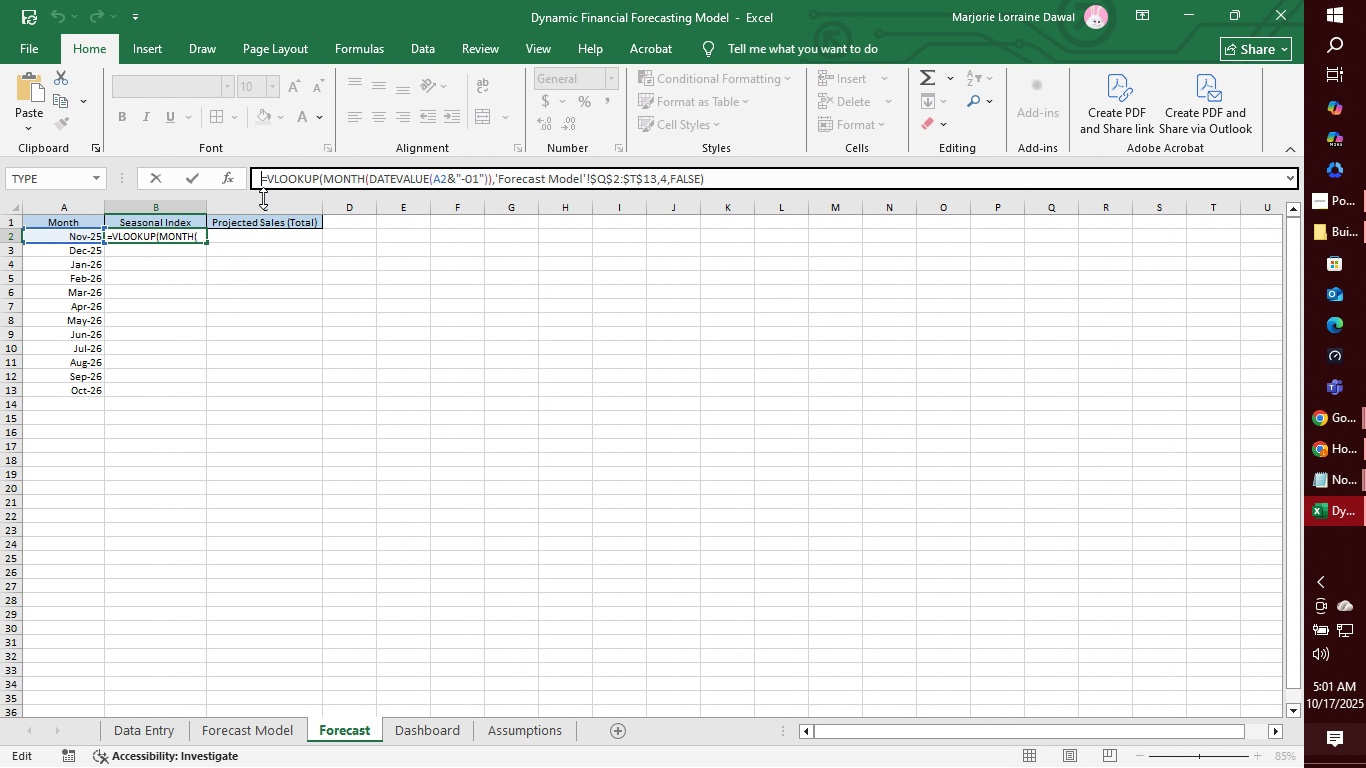 
key(ArrowLeft)
 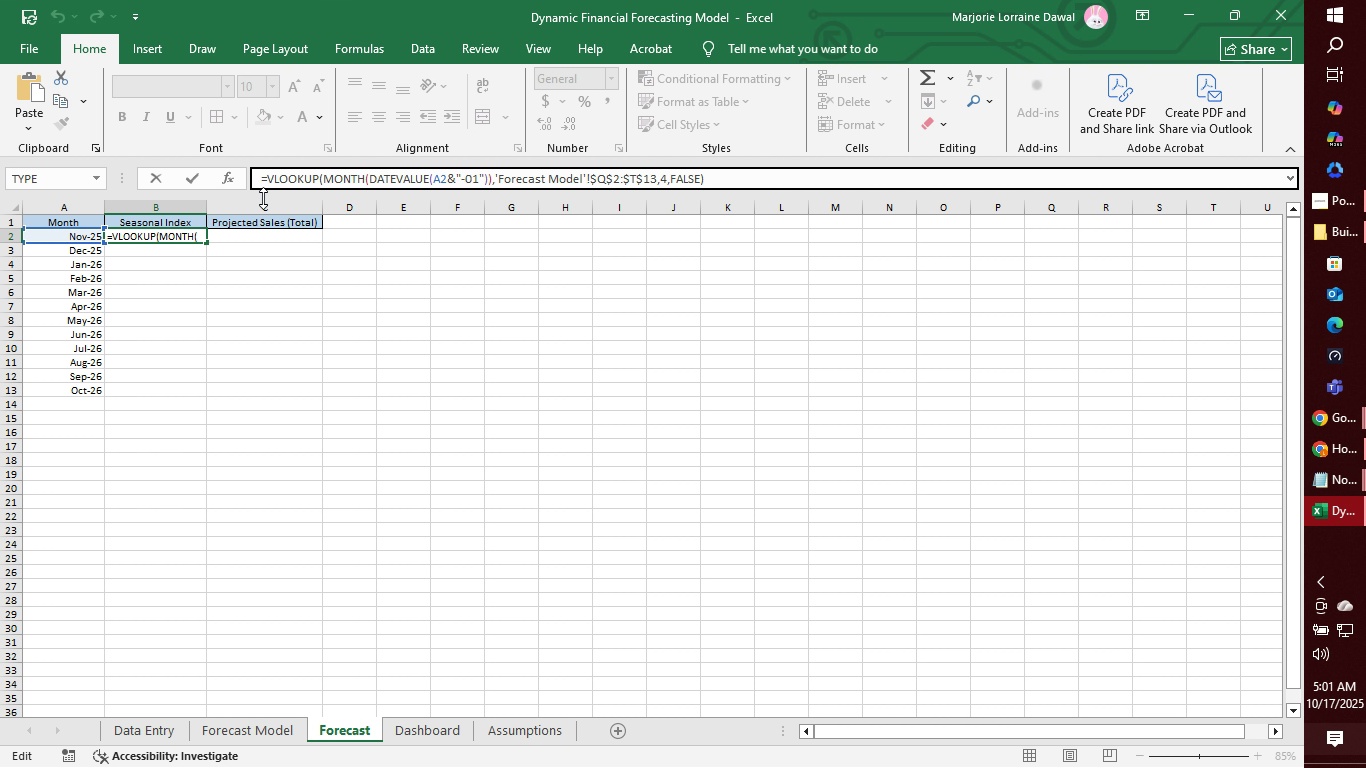 
key(Backspace)
 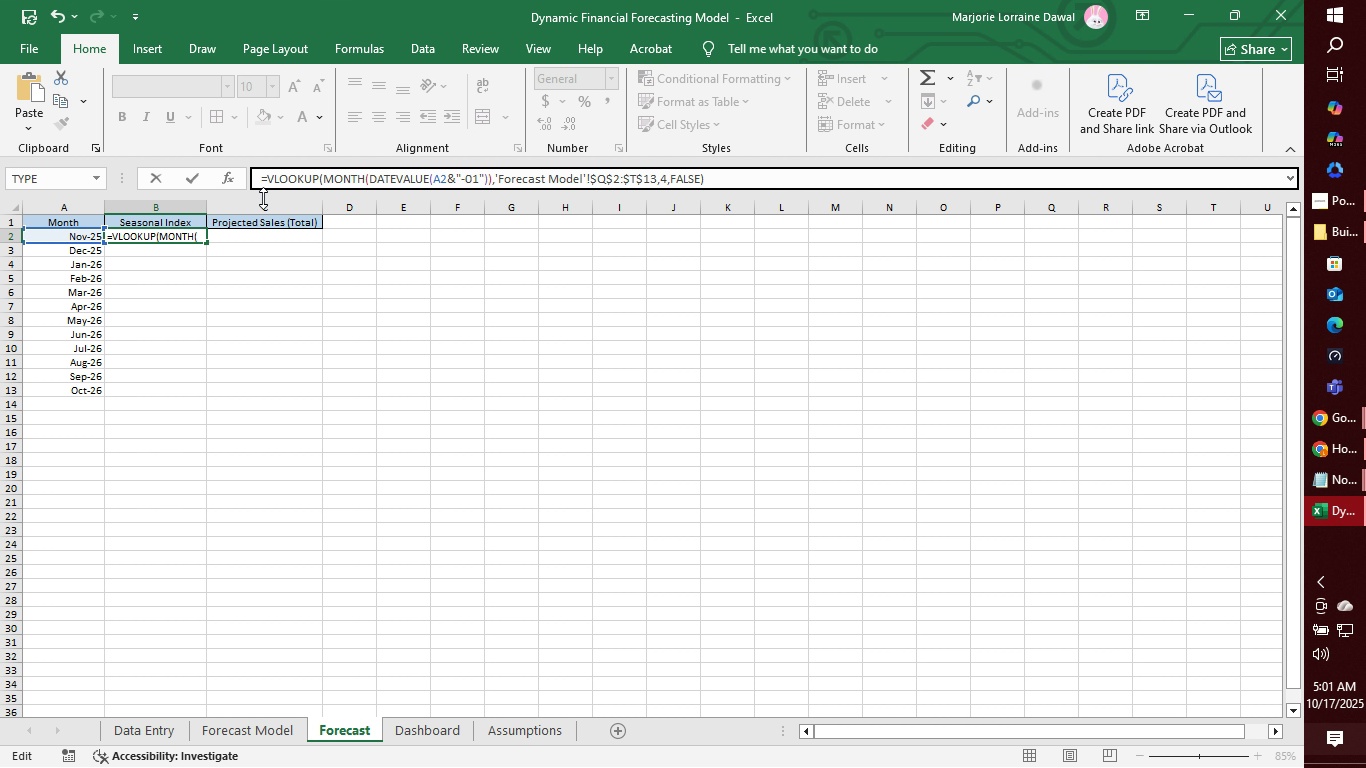 
key(Backspace)
 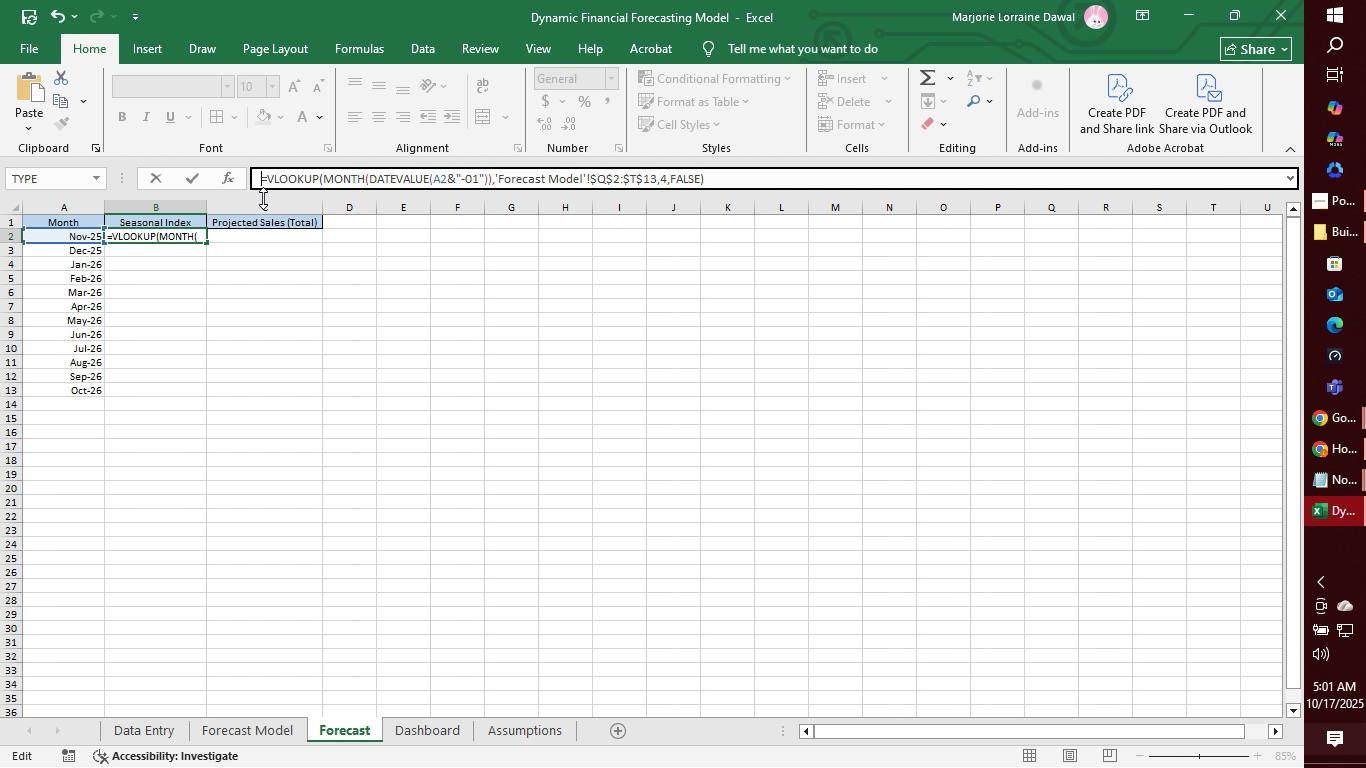 
key(Backspace)
 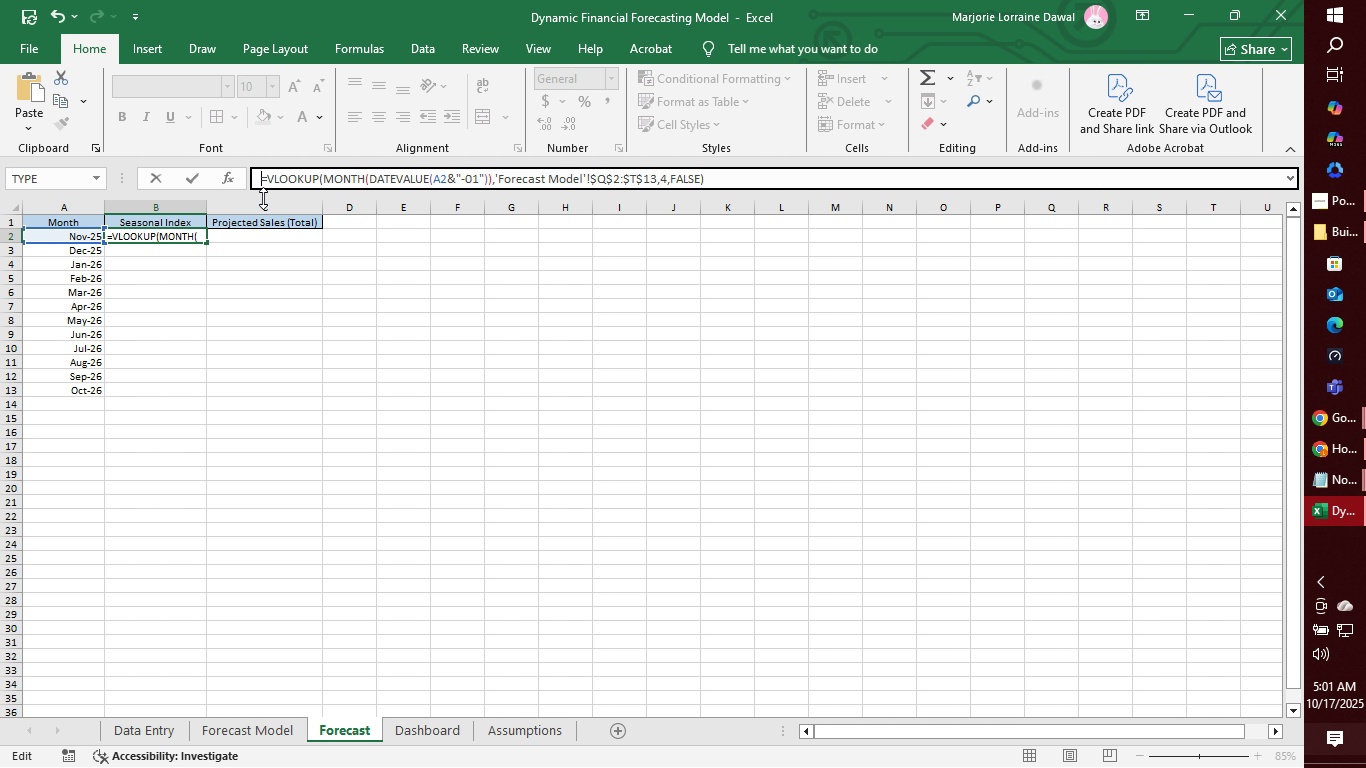 
key(Backspace)
 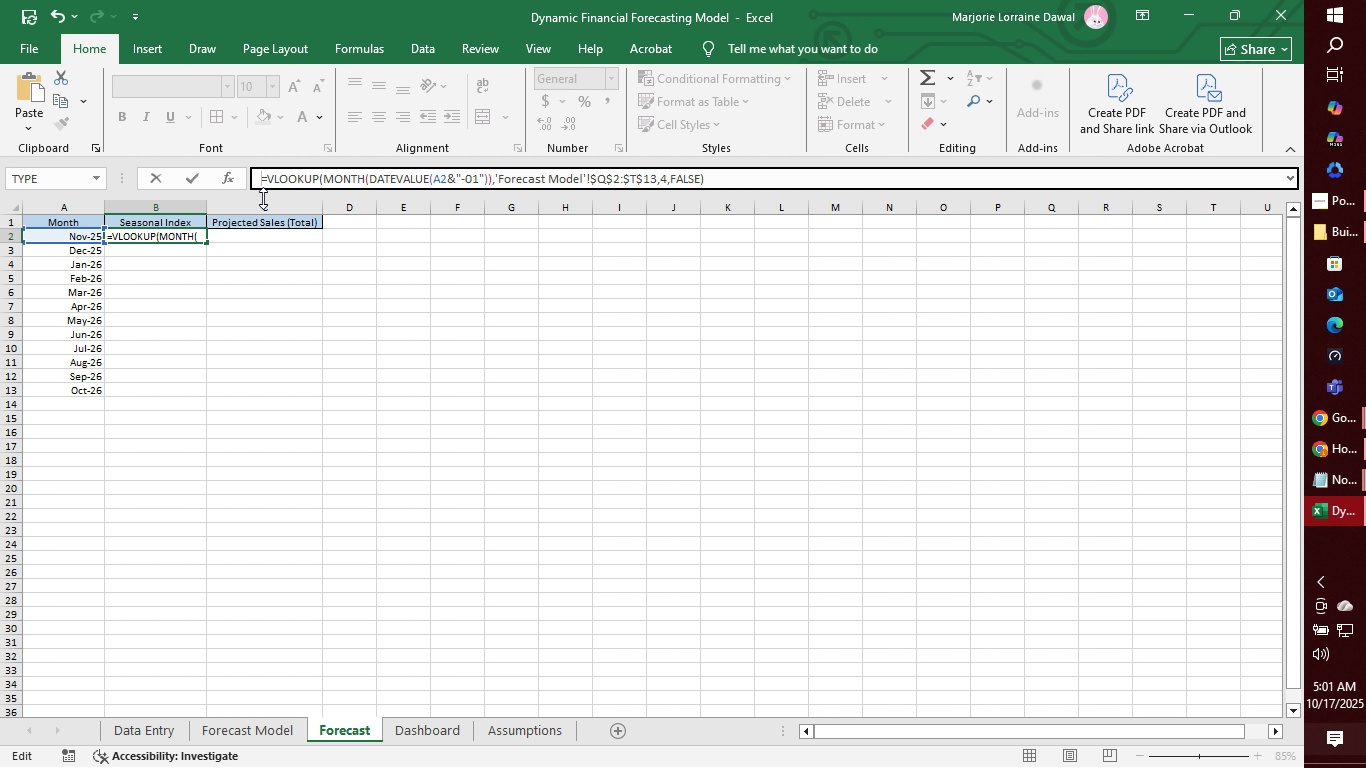 
wait(9.83)
 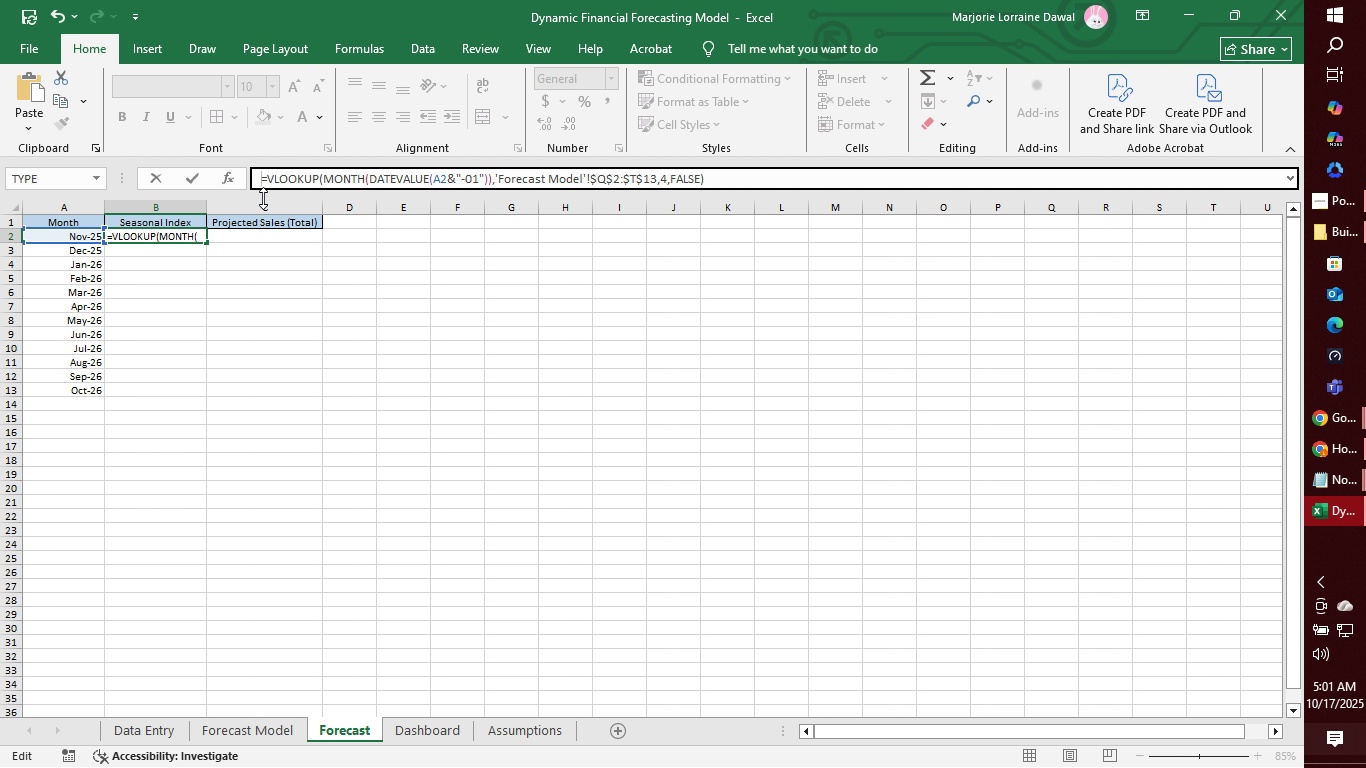 
left_click([268, 177])
 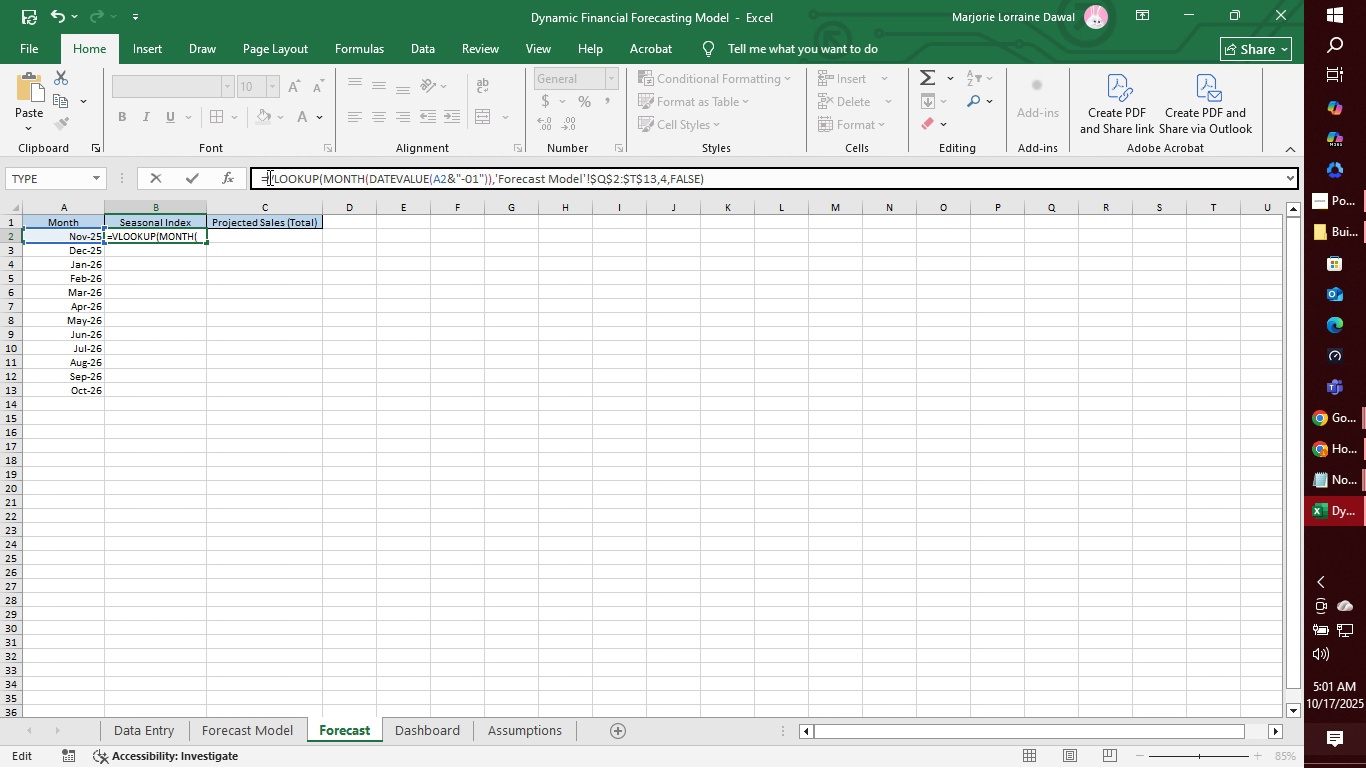 
left_click_drag(start_coordinate=[268, 177], to_coordinate=[324, 184])
 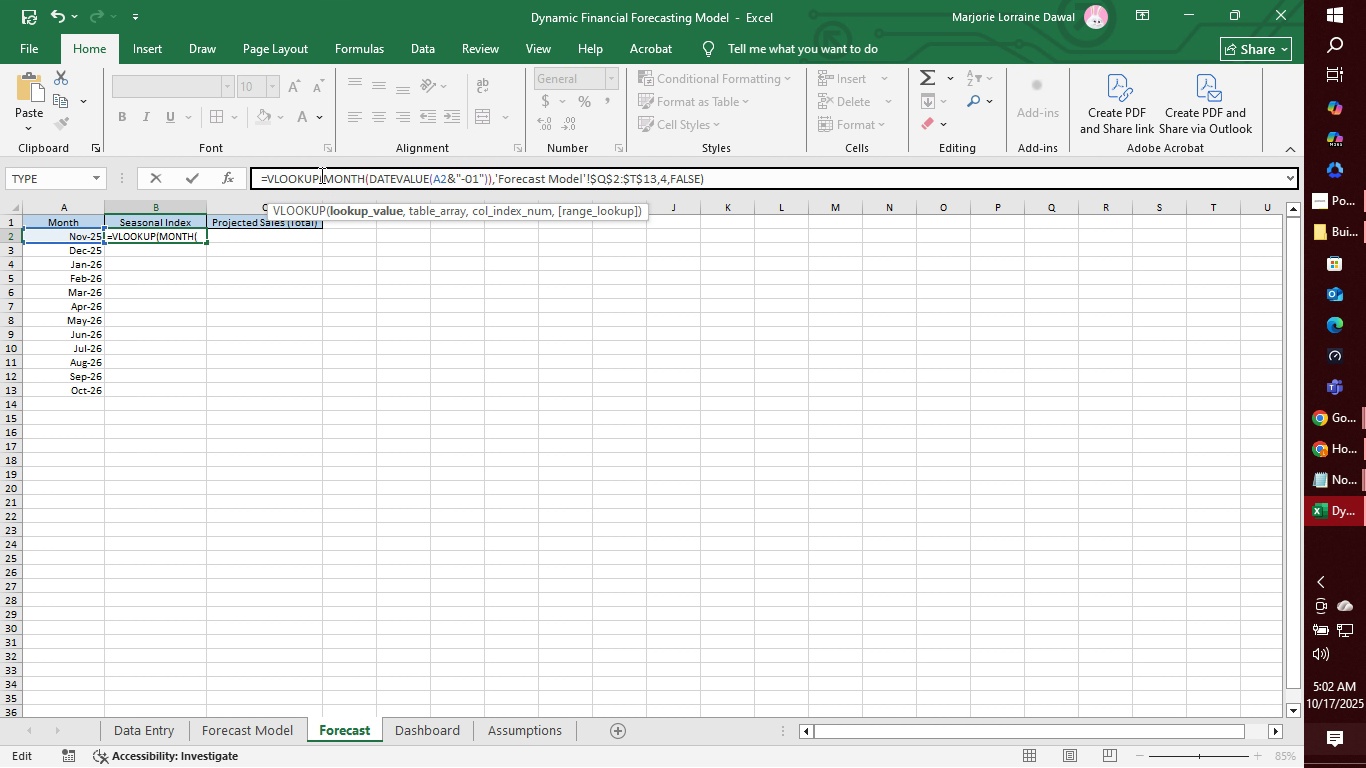 
left_click([320, 175])
 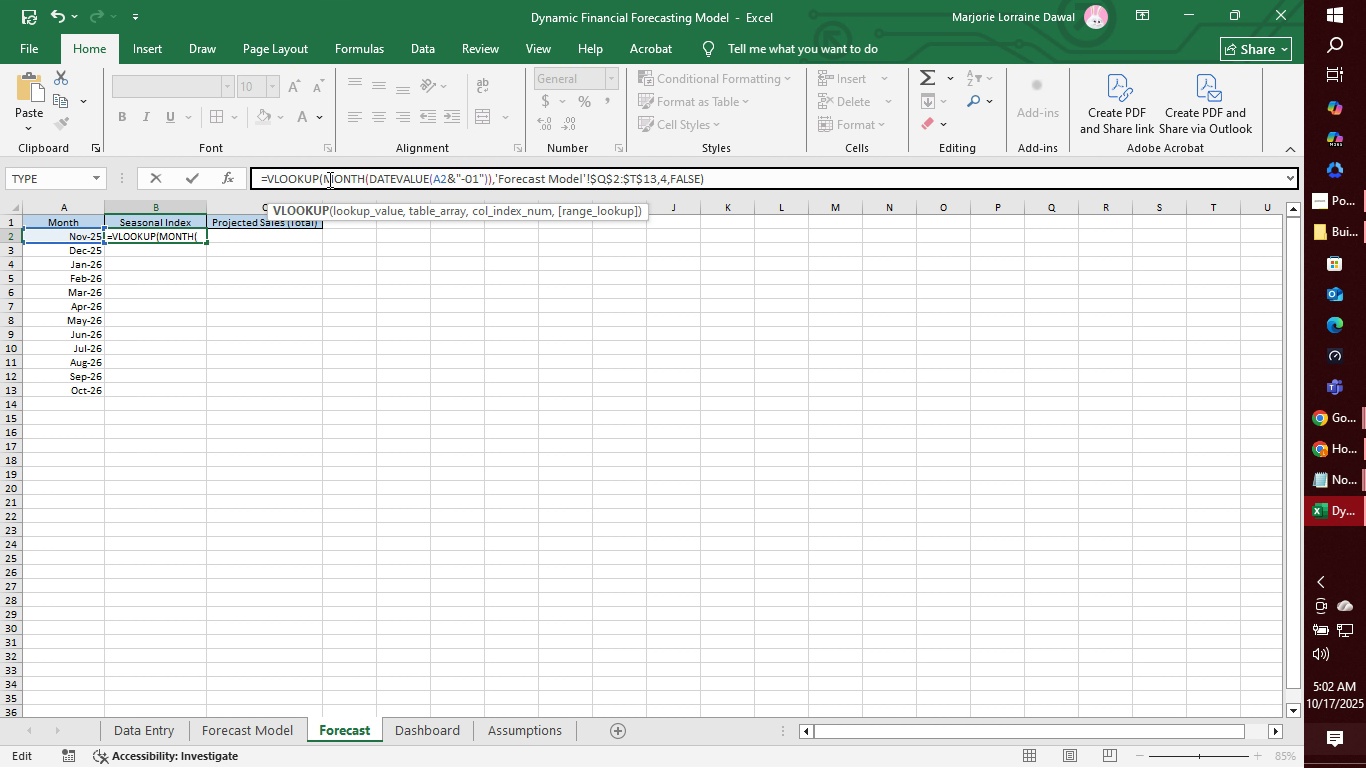 
left_click([328, 179])
 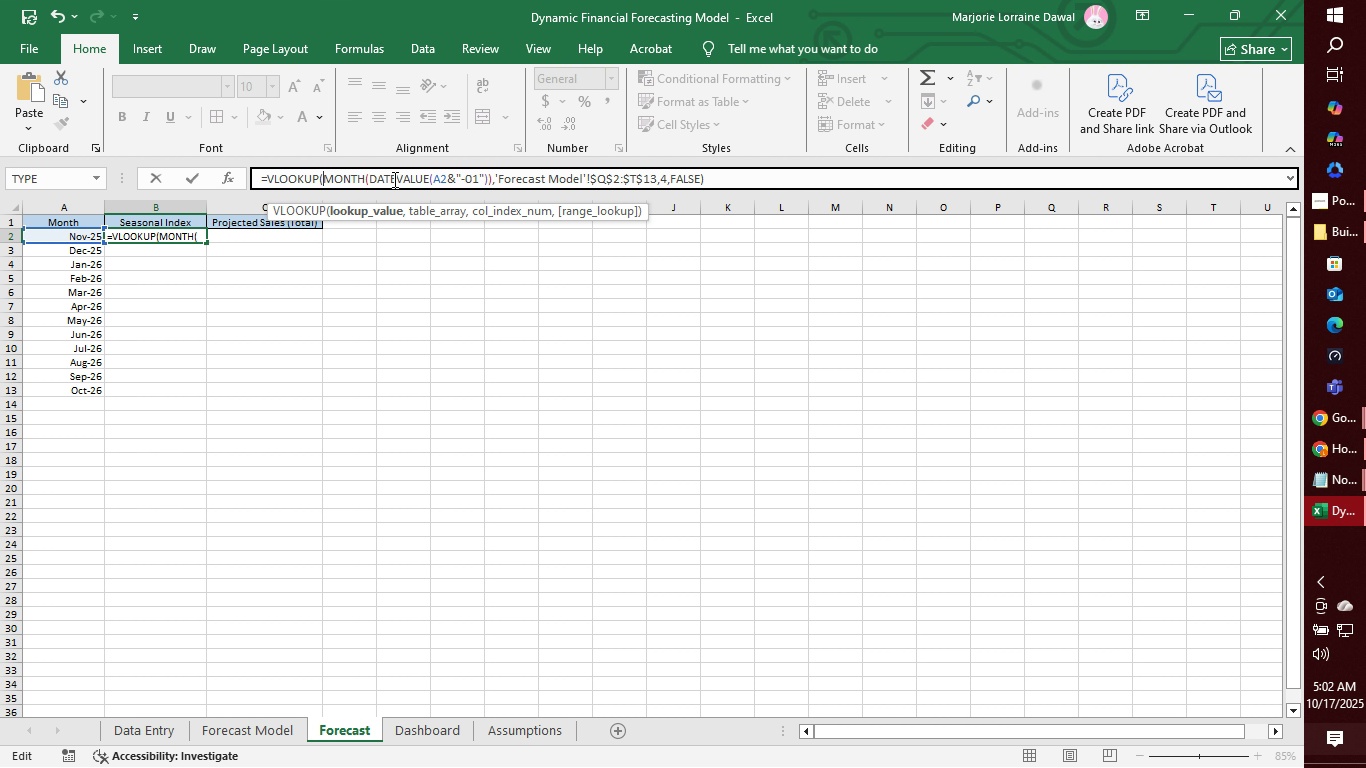 
left_click([386, 177])
 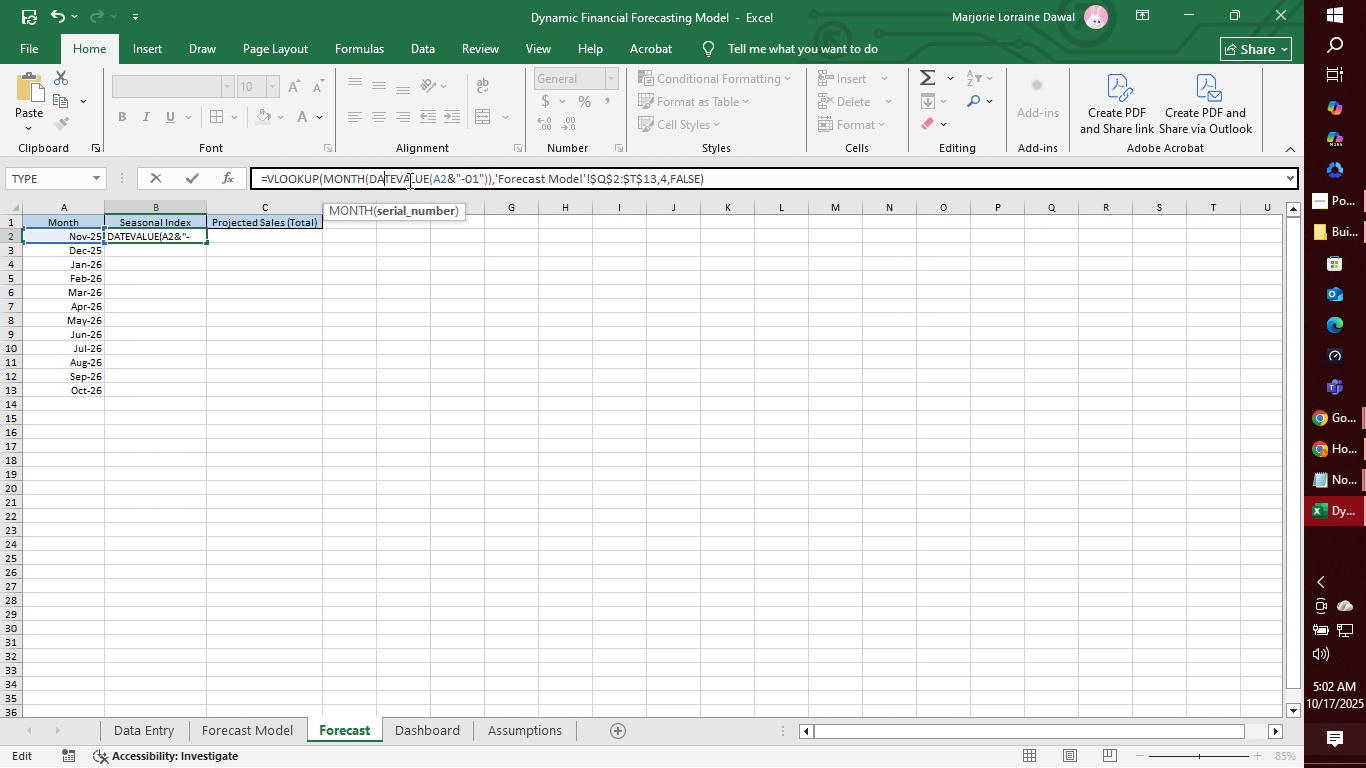 
wait(7.5)
 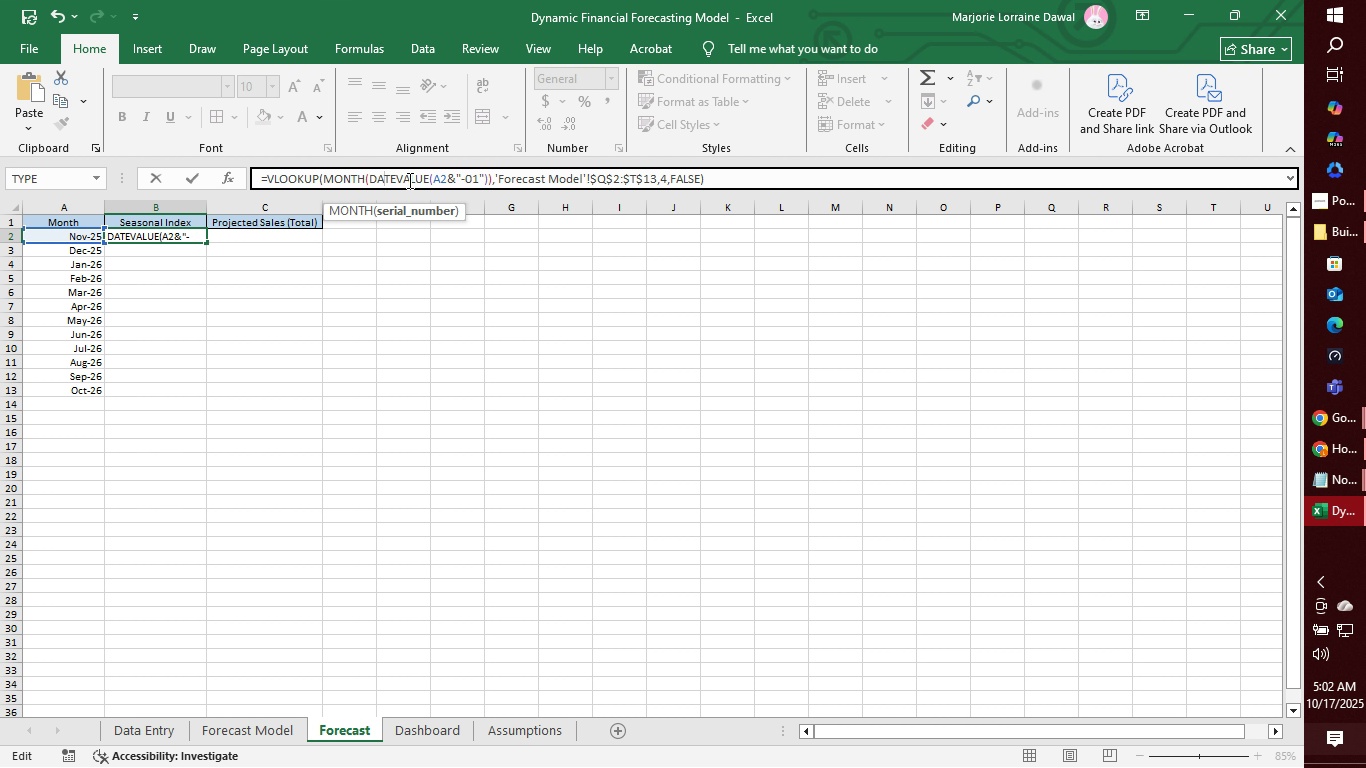 
left_click([89, 235])
 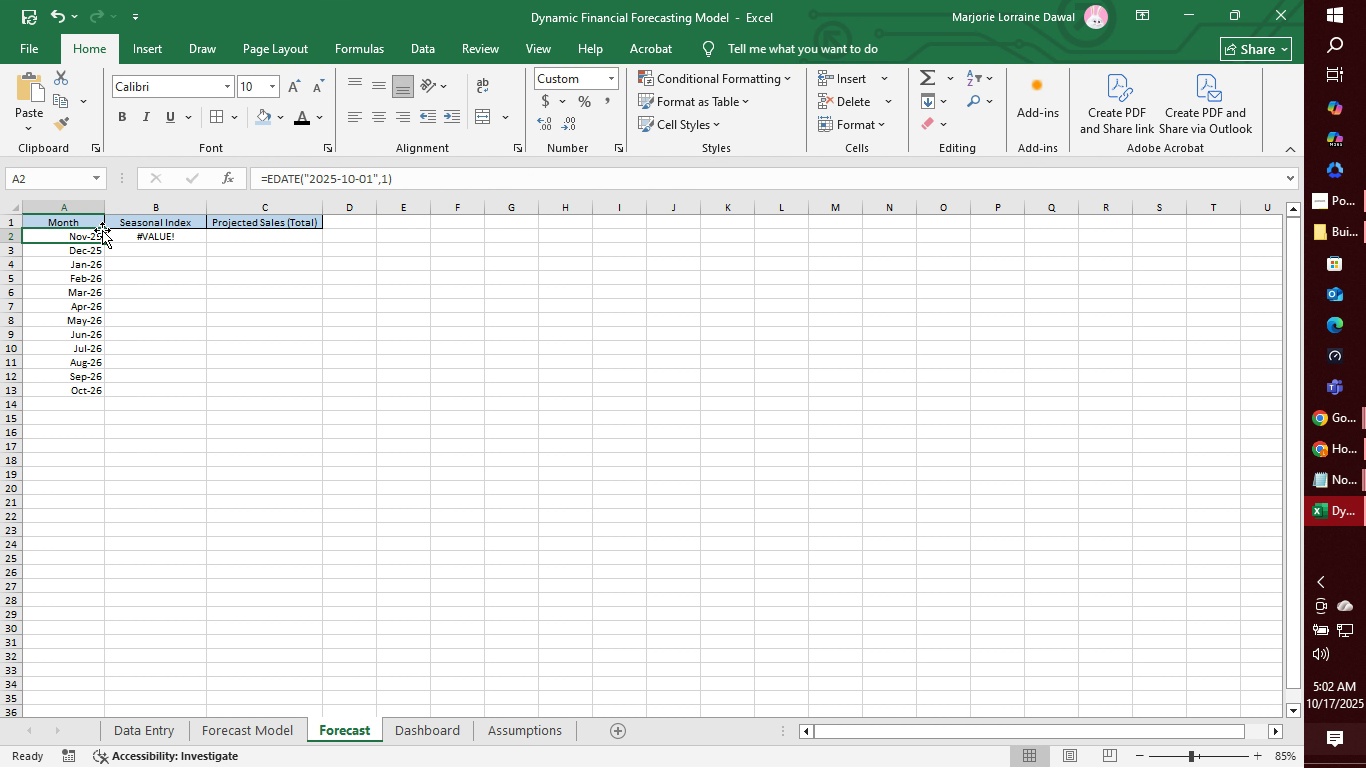 
wait(7.49)
 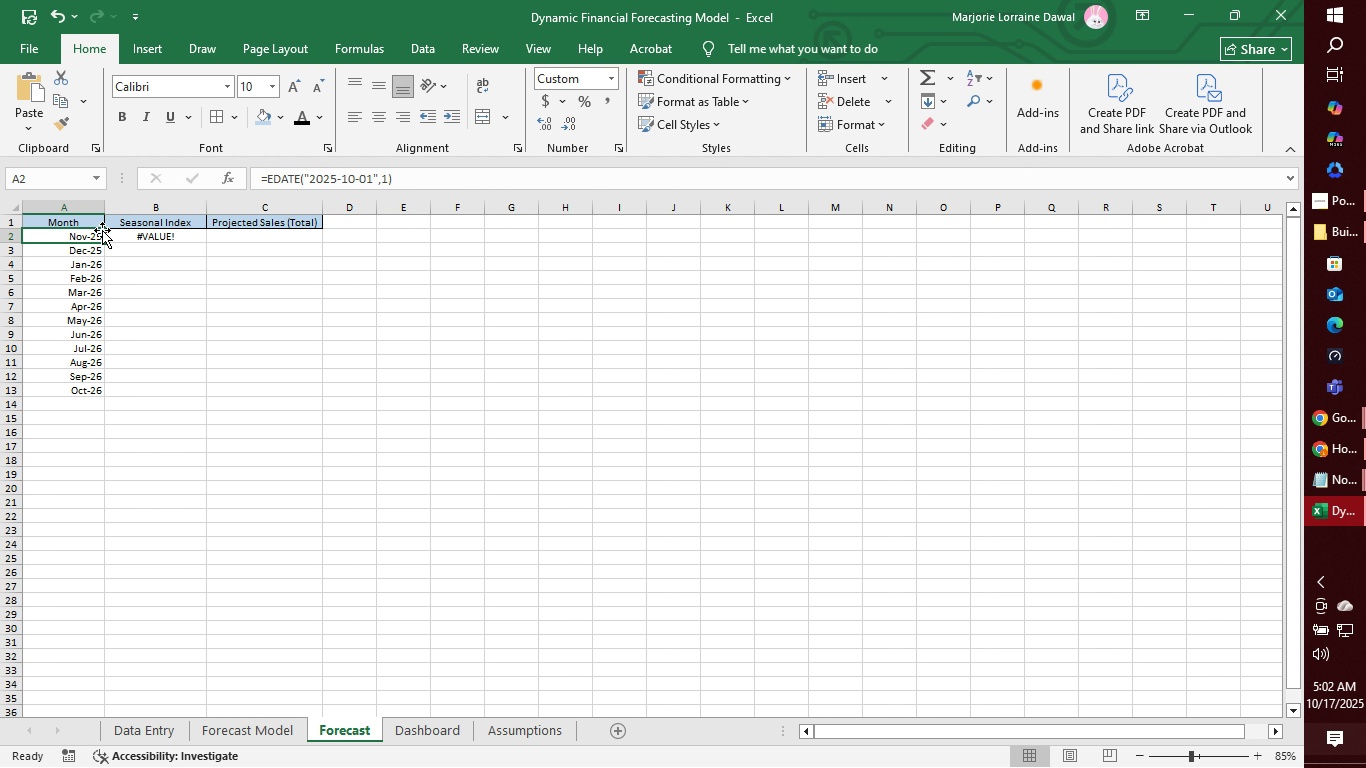 
left_click([372, 175])
 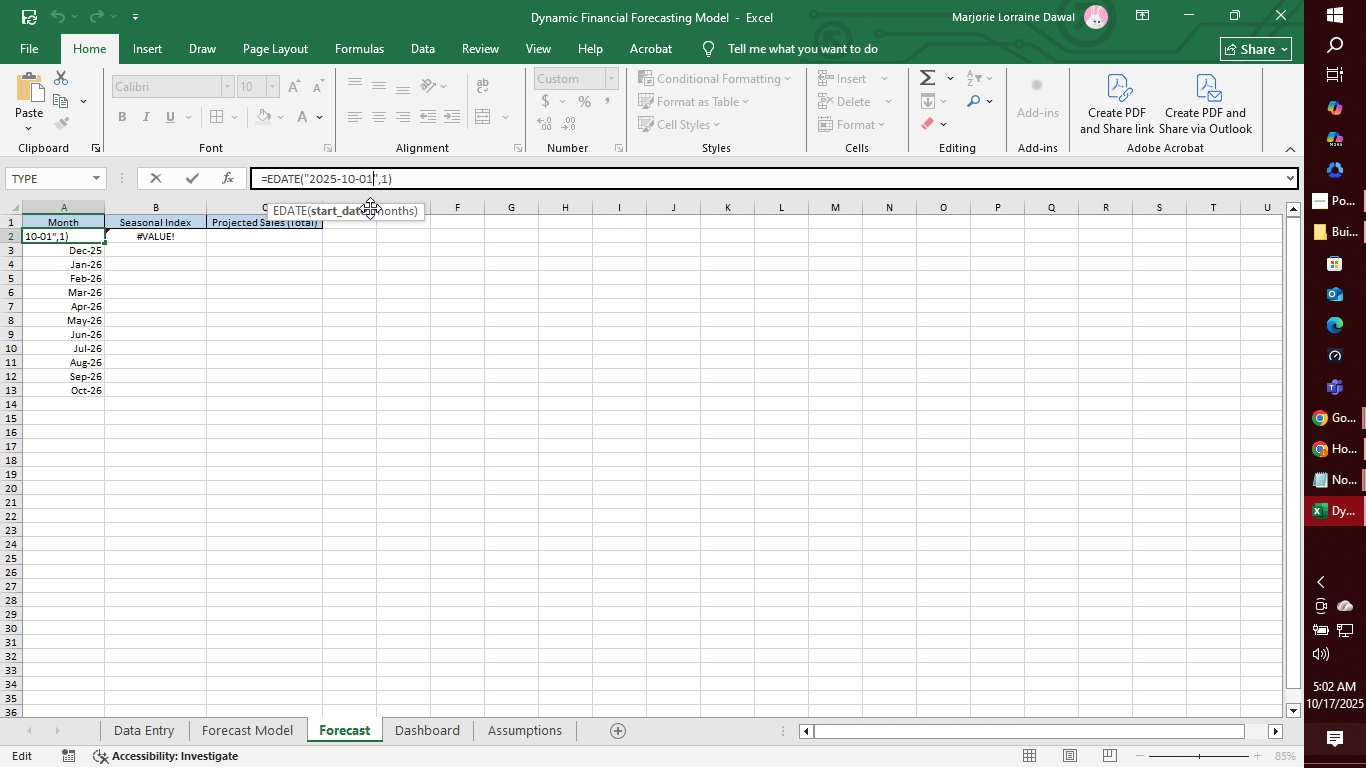 
key(Backspace)
 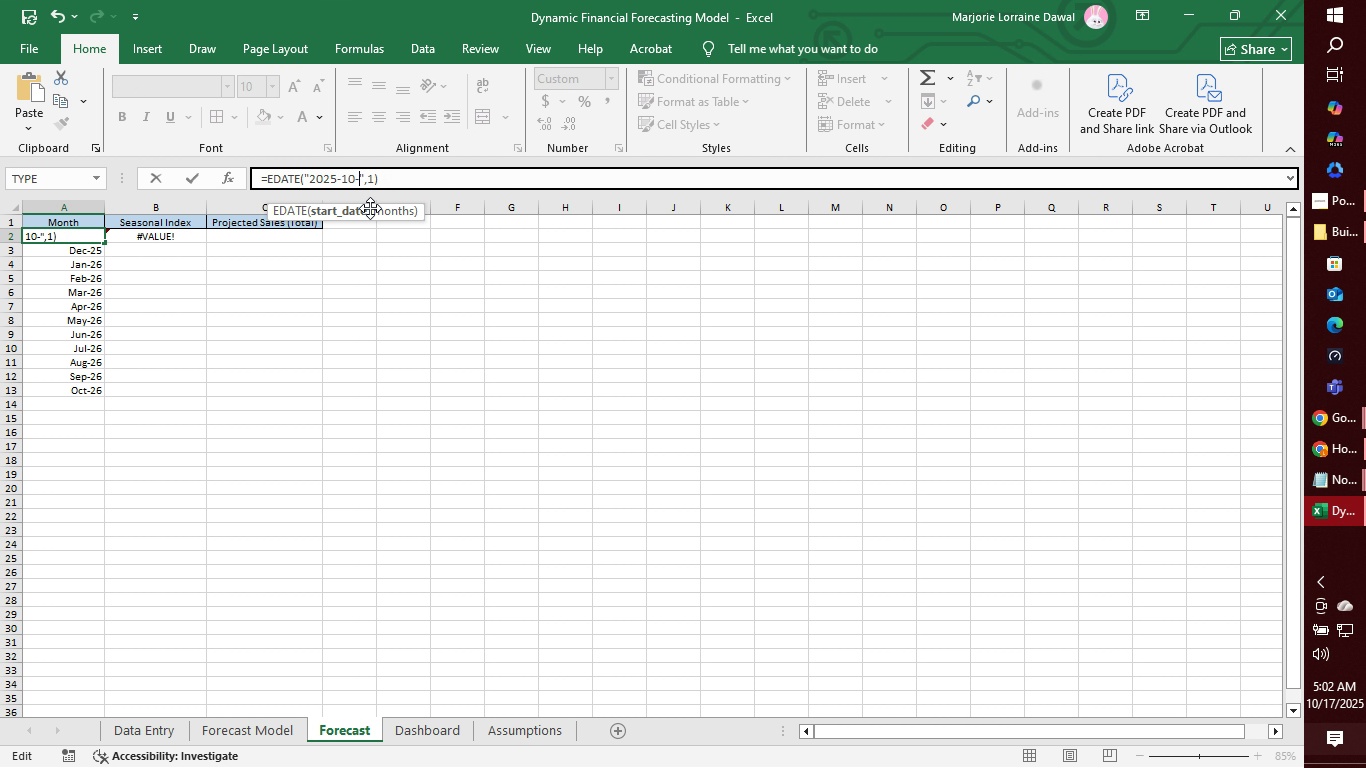 
key(Backspace)
 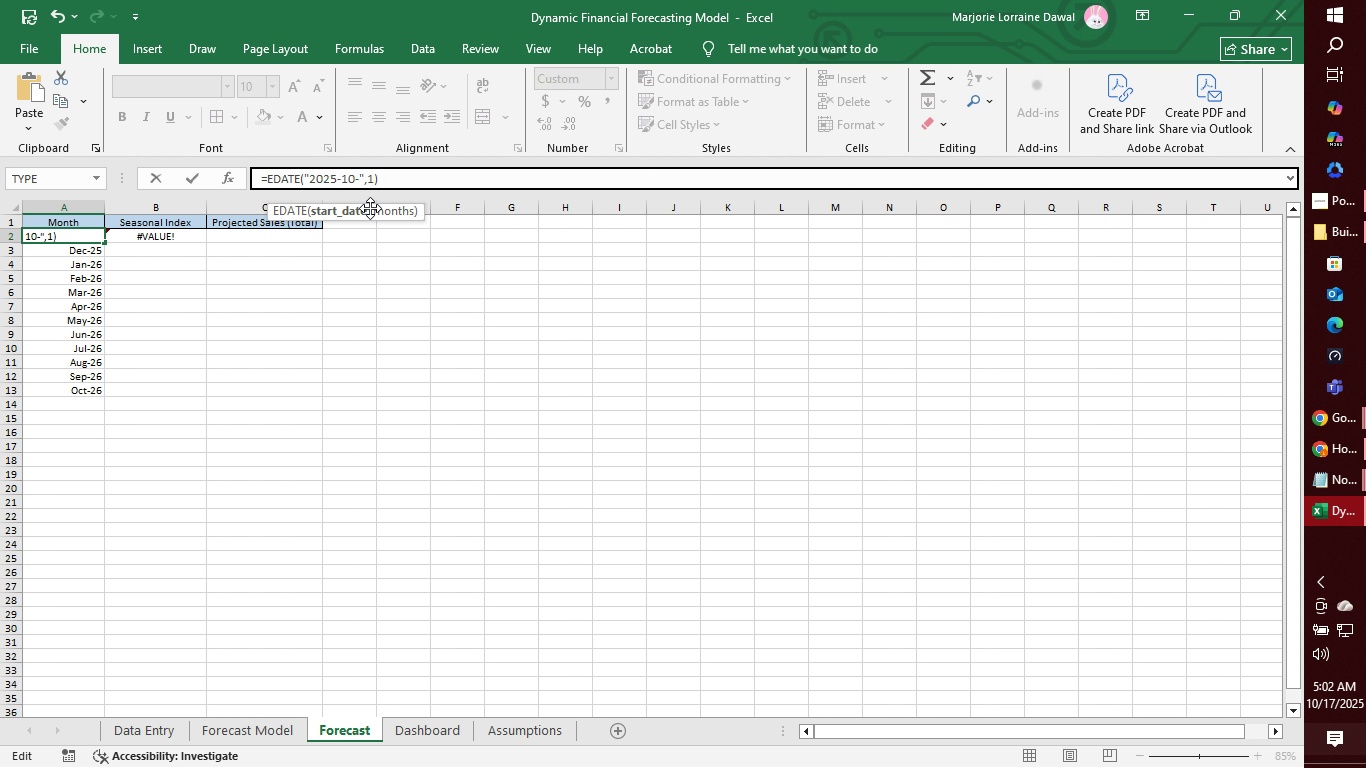 
key(Backspace)
 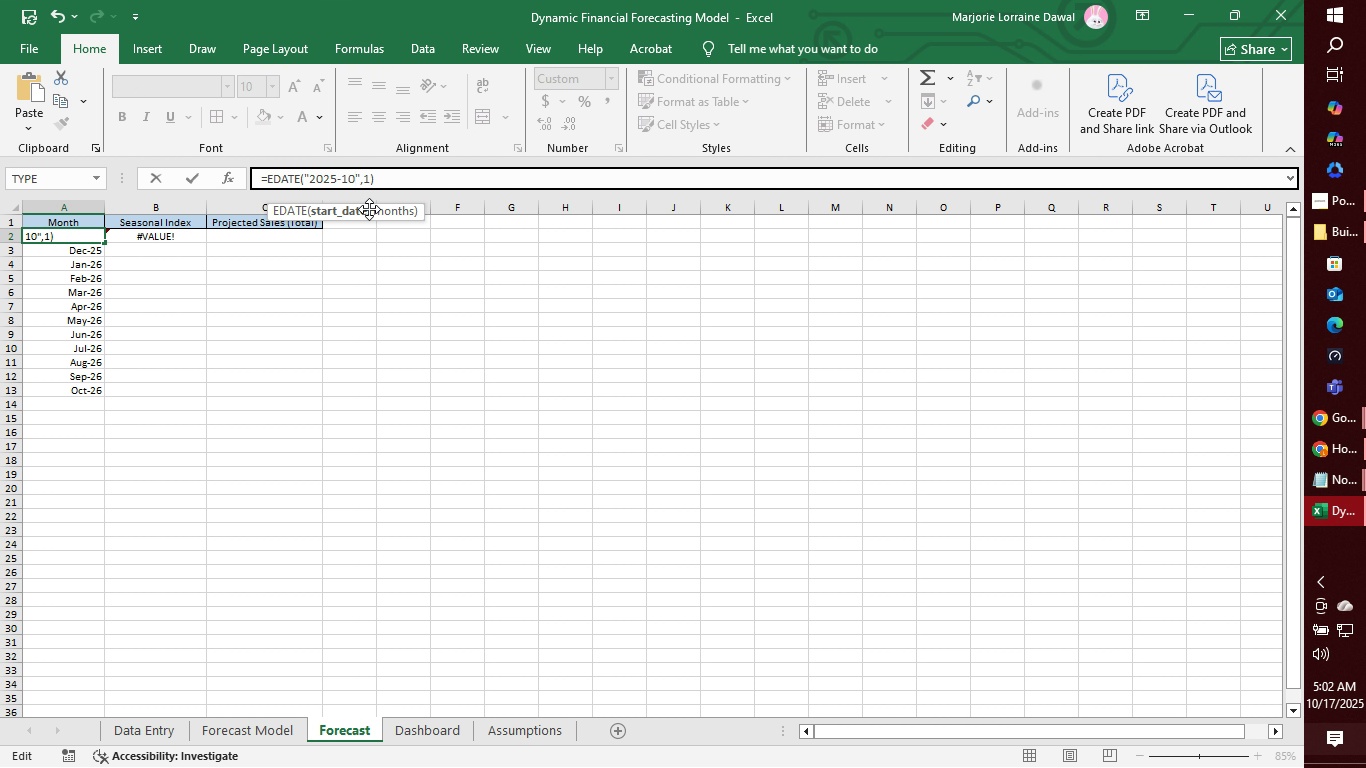 
key(Enter)
 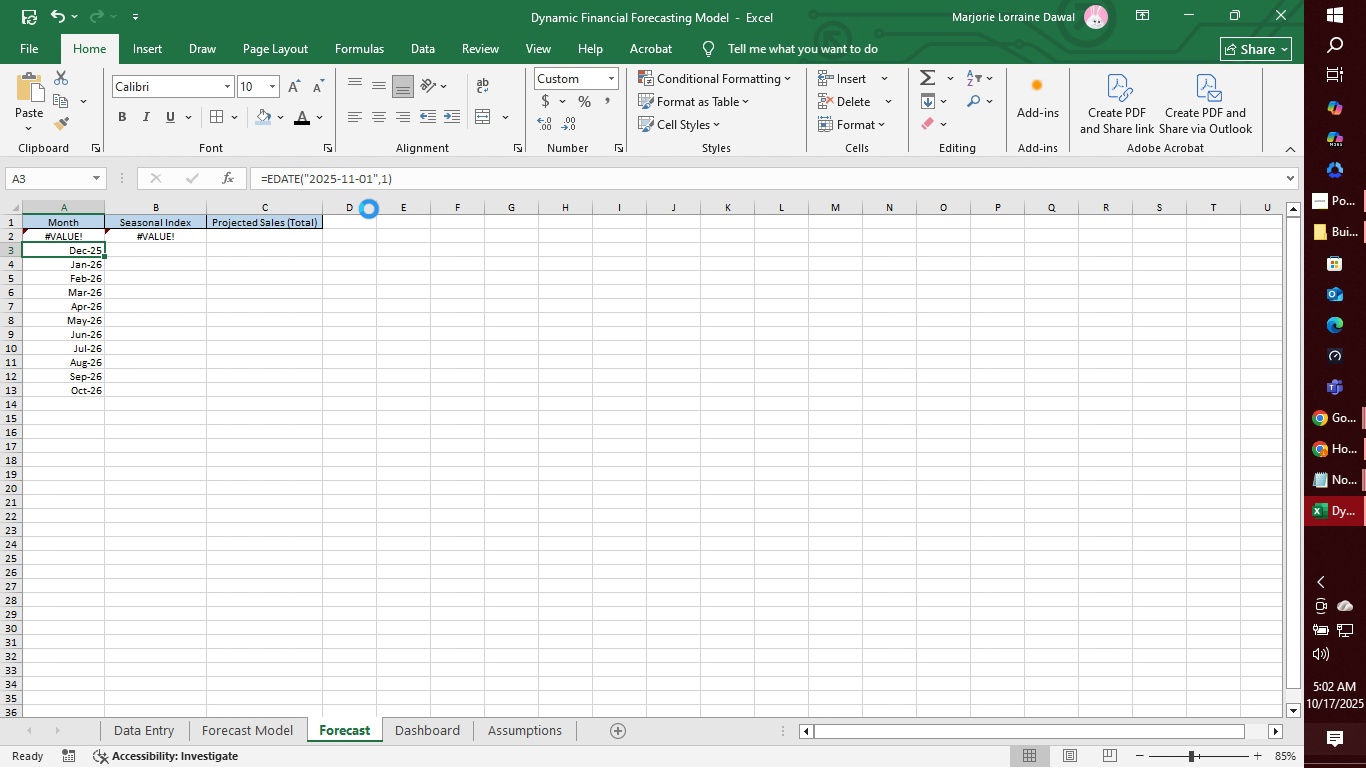 
key(Control+Z)
 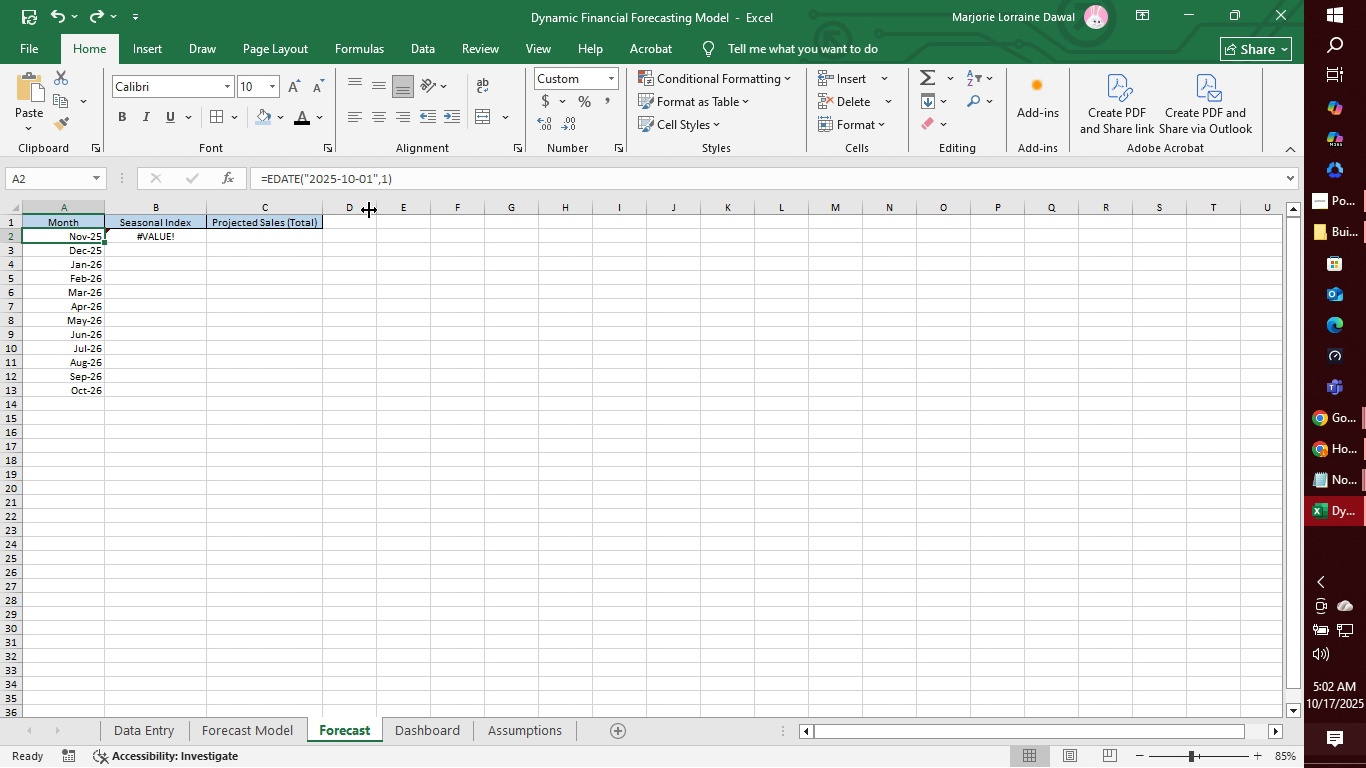 
left_click([186, 243])
 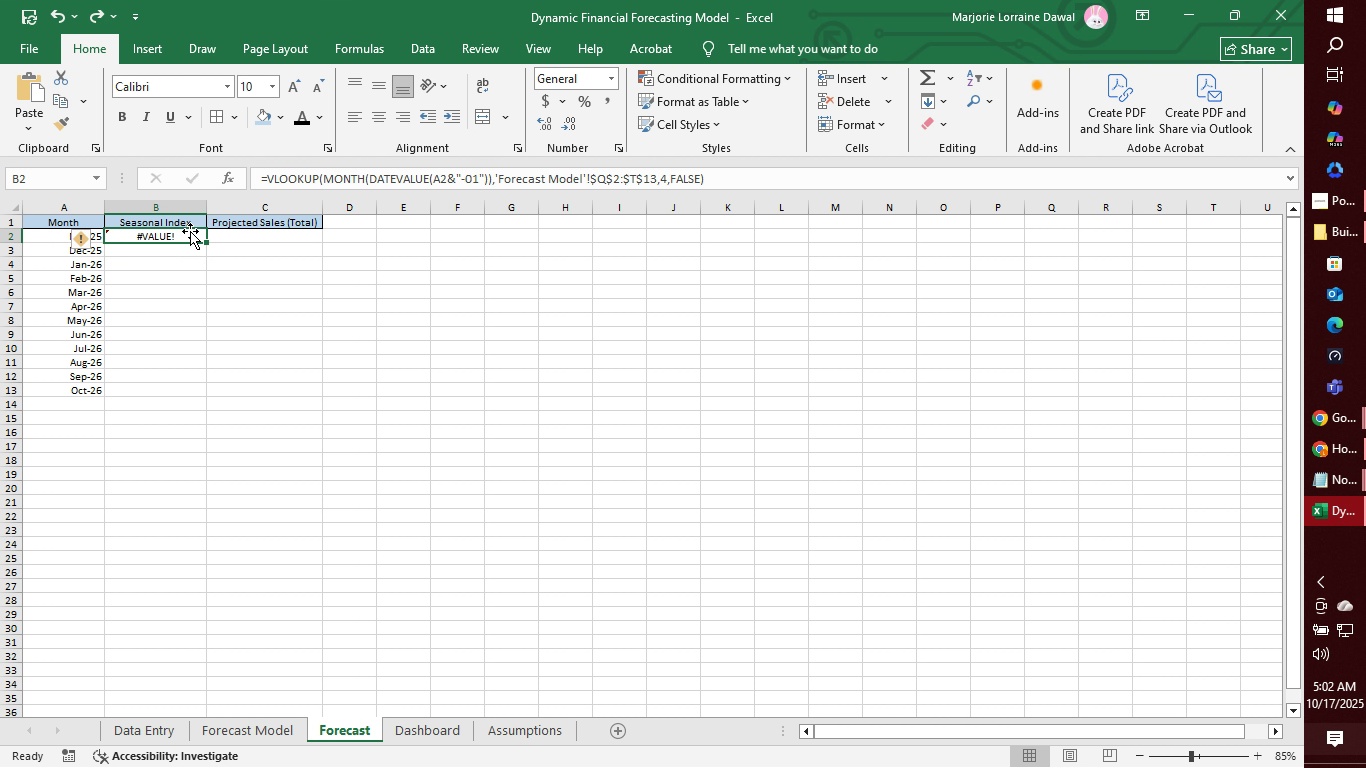 
left_click([190, 231])
 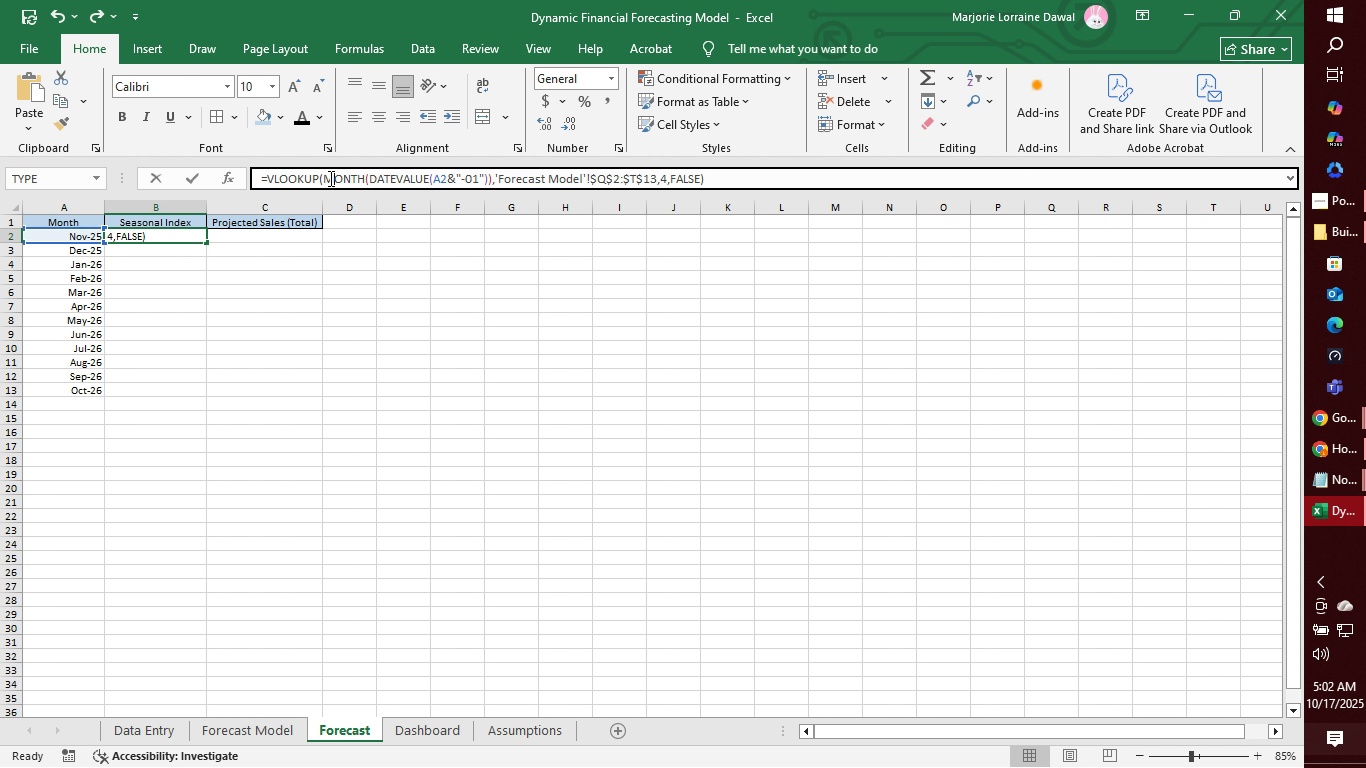 
left_click([329, 178])
 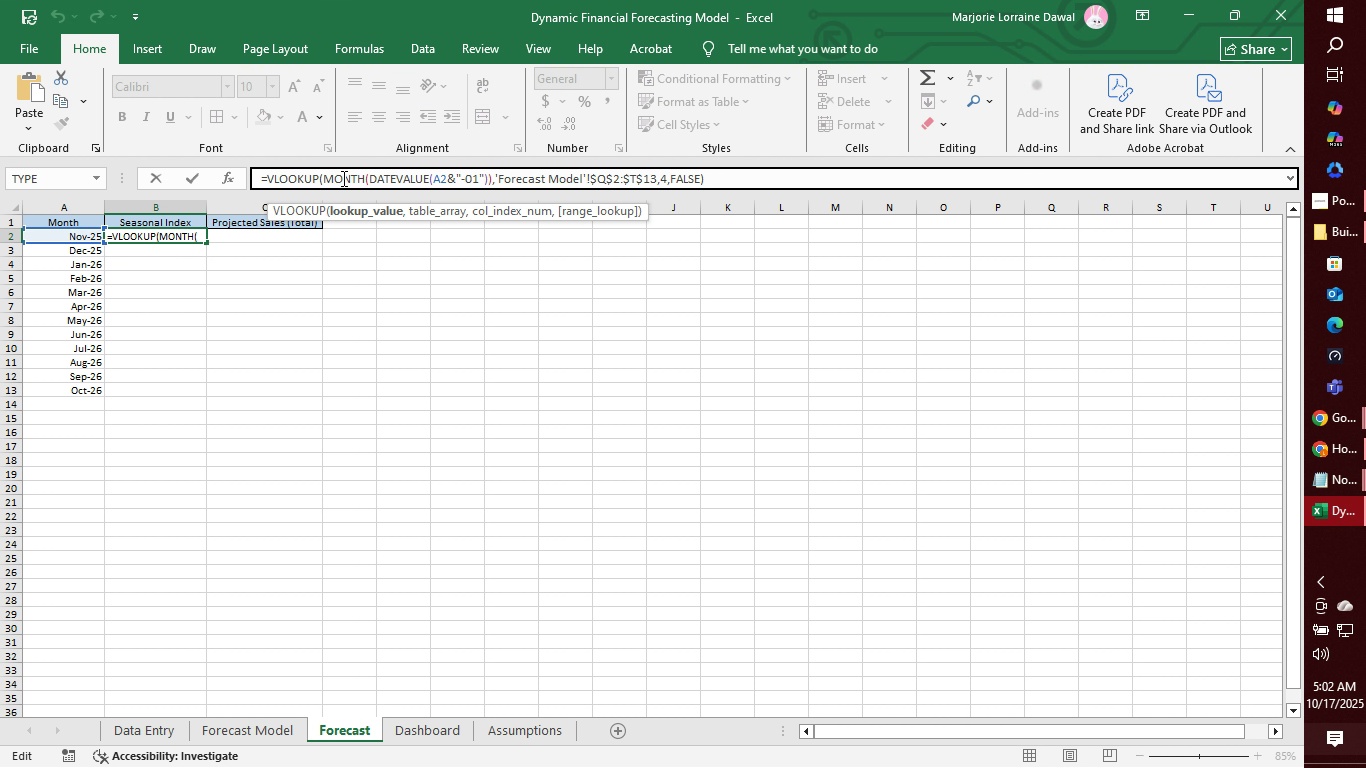 
double_click([342, 178])
 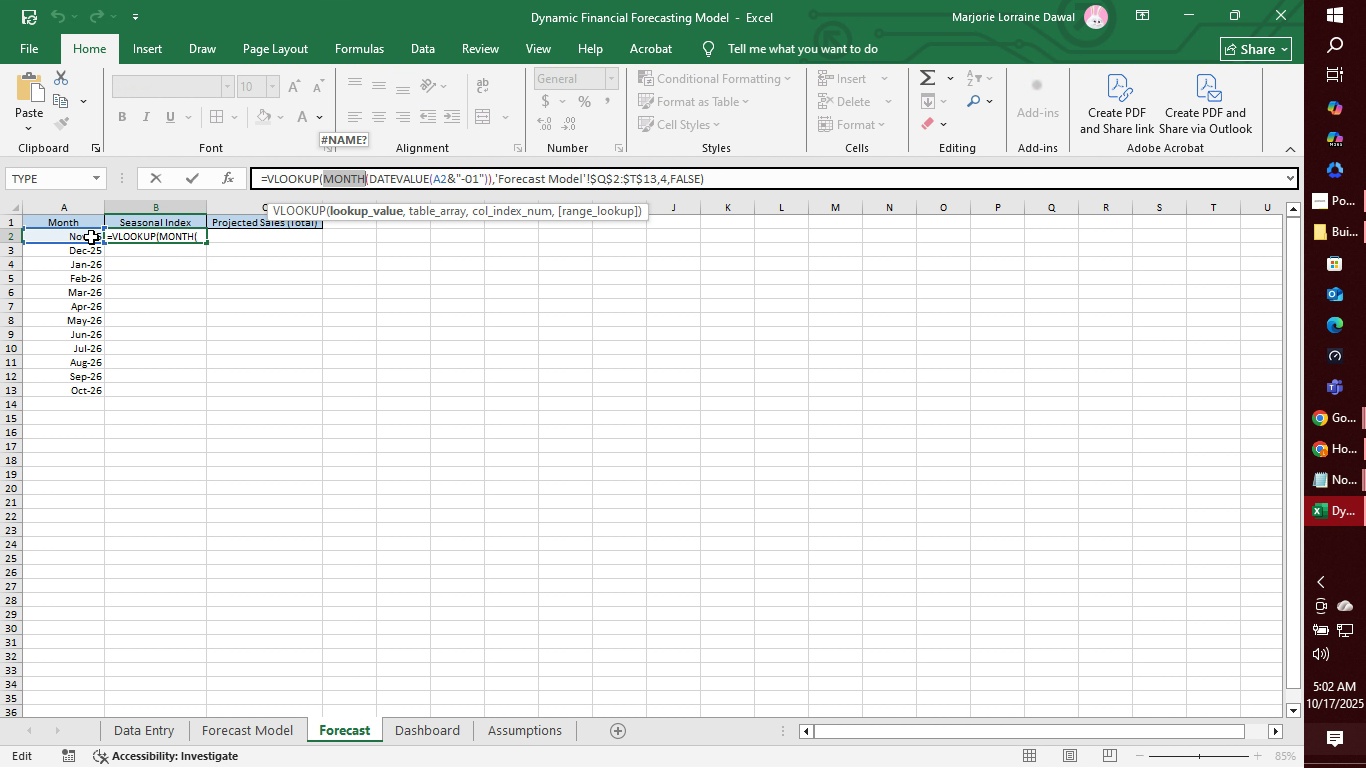 
left_click([91, 237])
 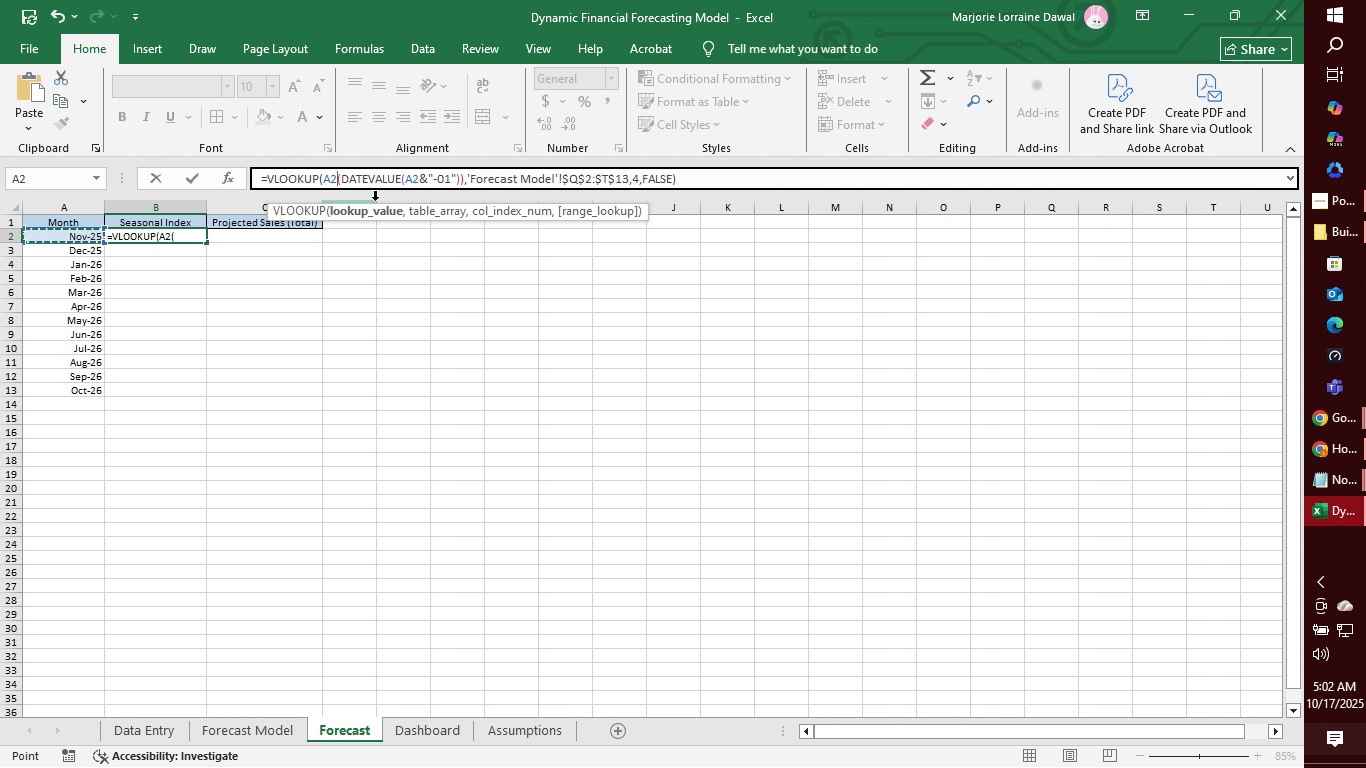 
key(Backspace)
key(Backspace)
type(MONTH)
 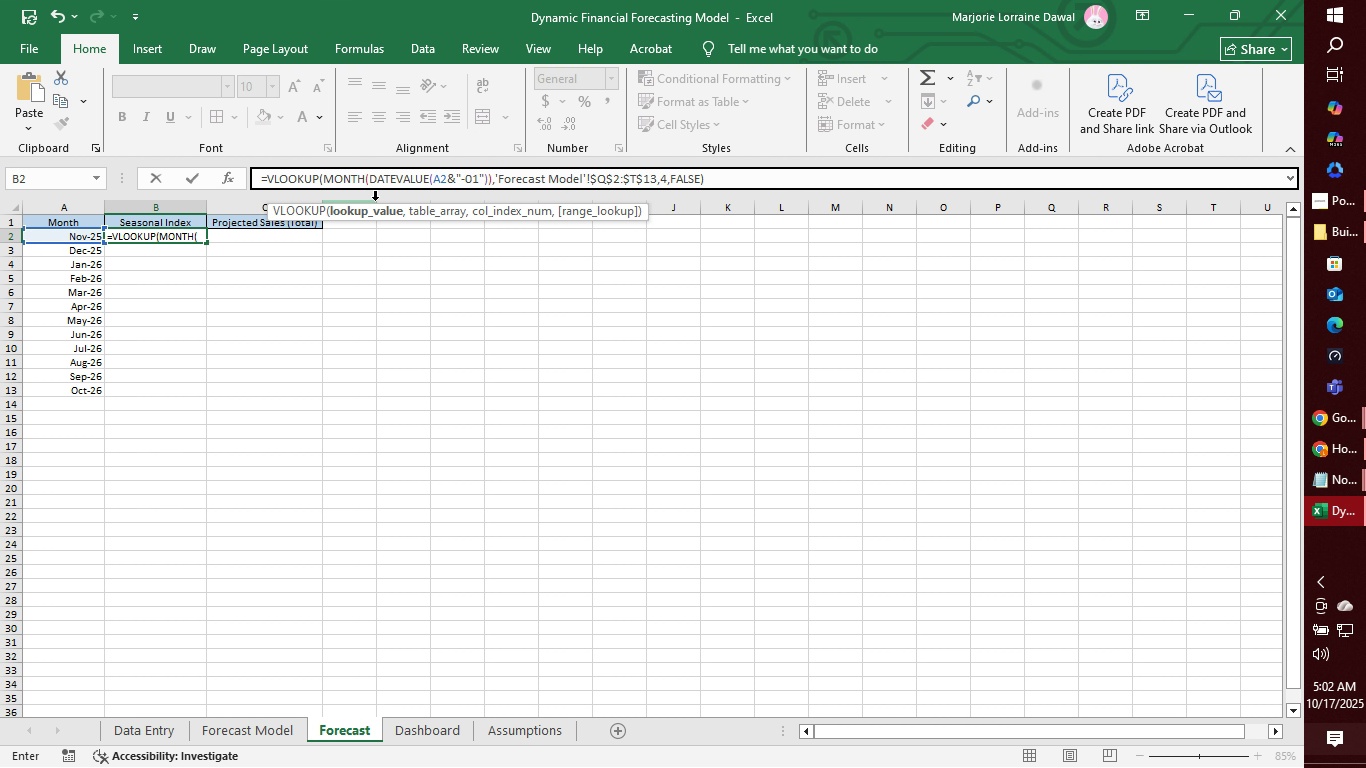 
left_click([447, 182])
 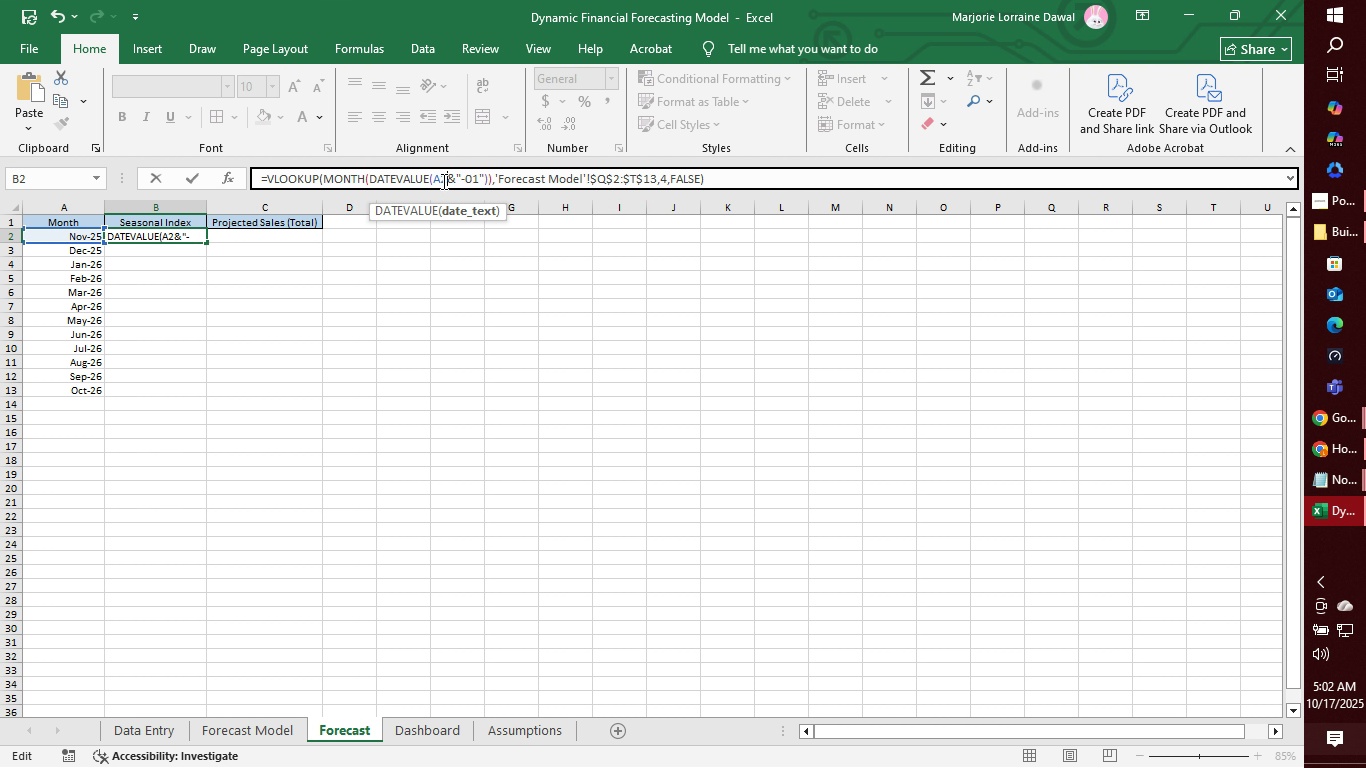 
double_click([439, 180])
 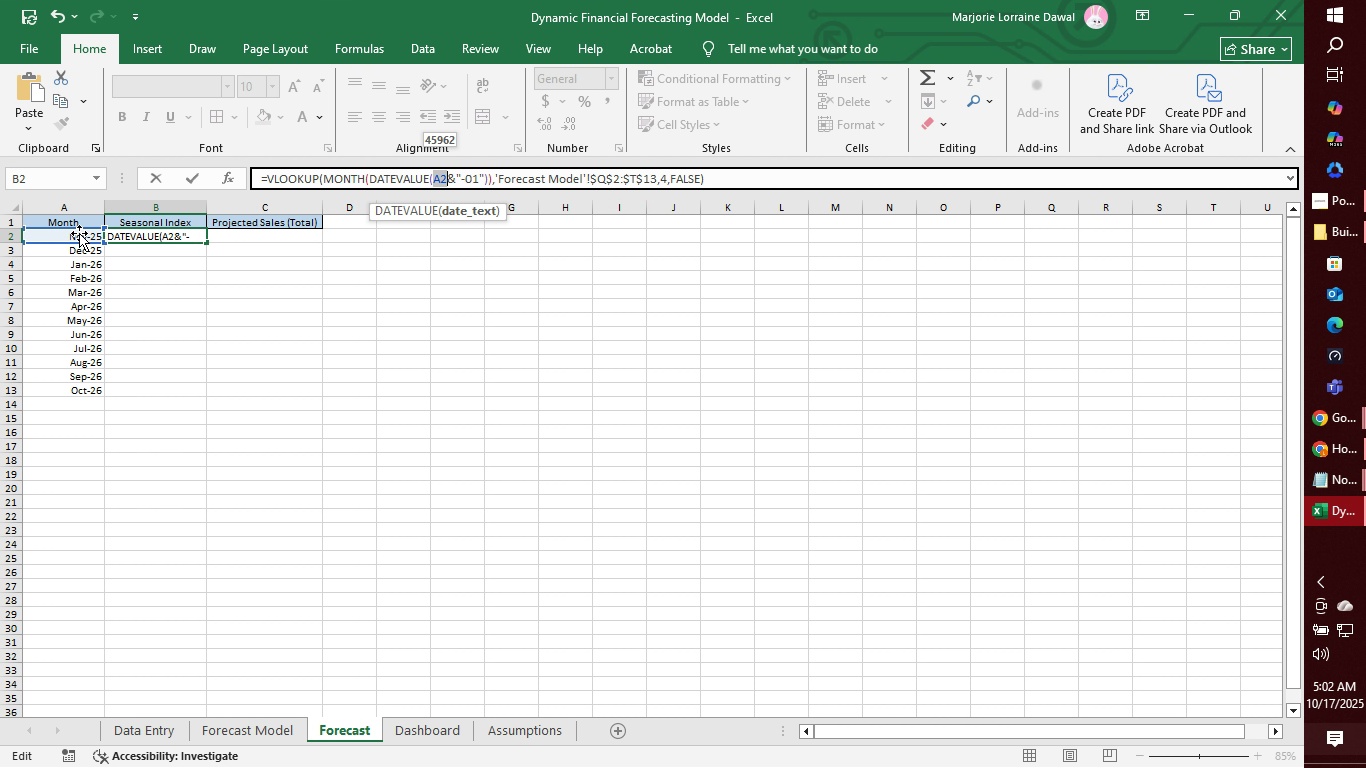 
left_click([79, 233])
 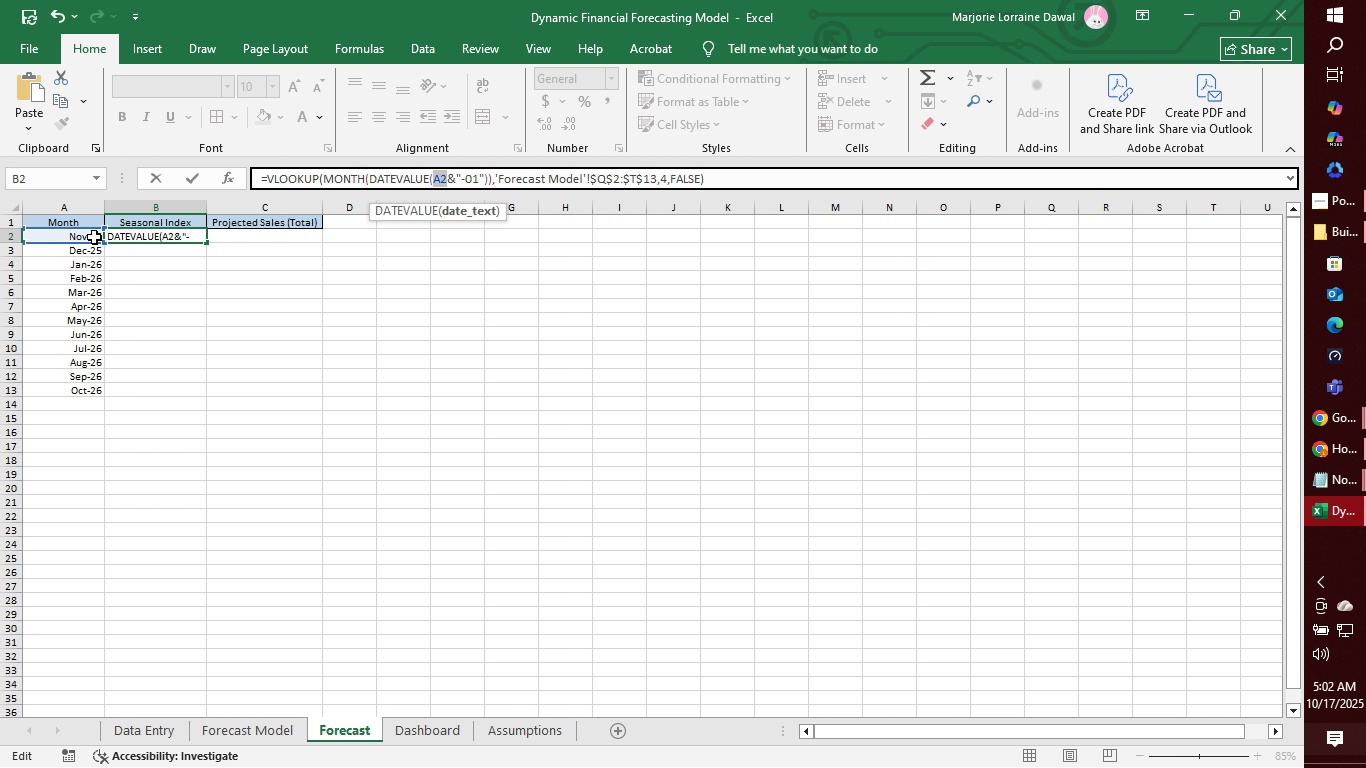 
left_click([94, 237])
 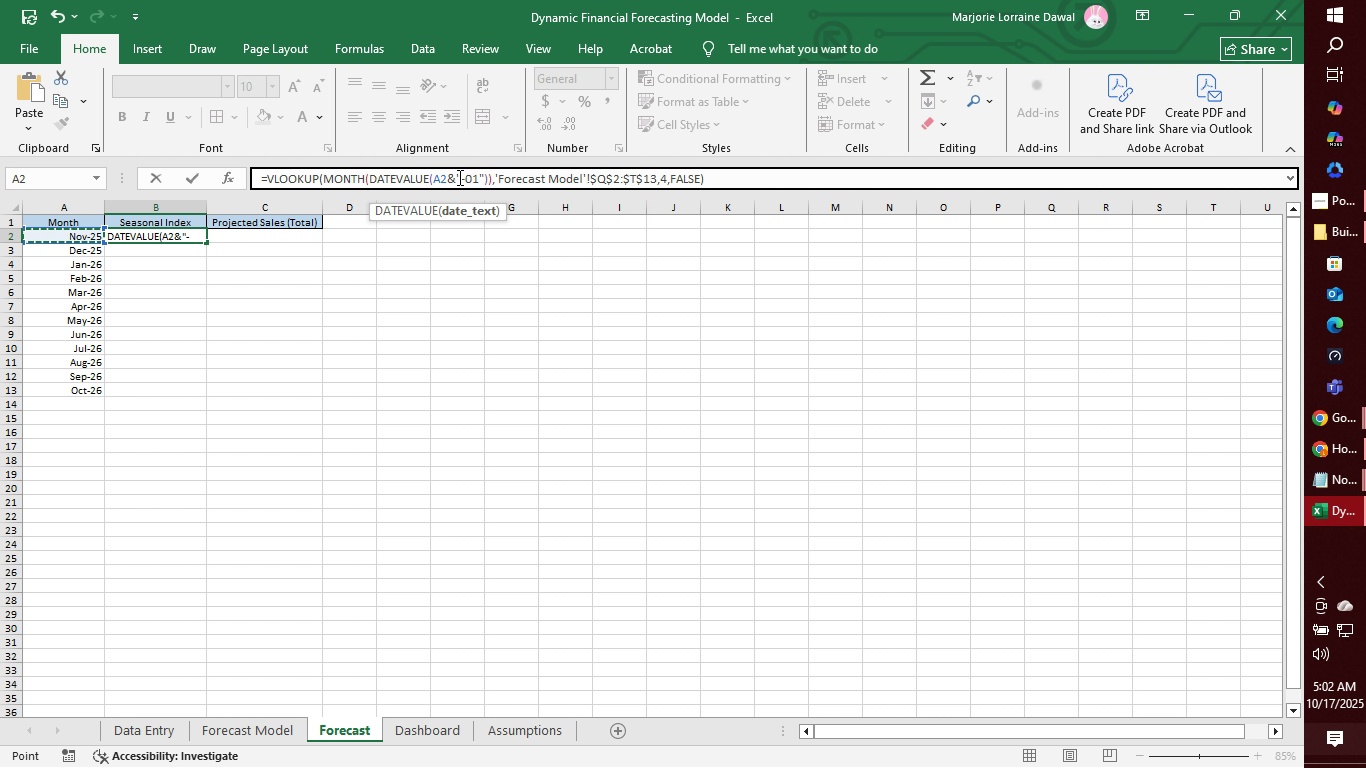 
left_click([458, 177])
 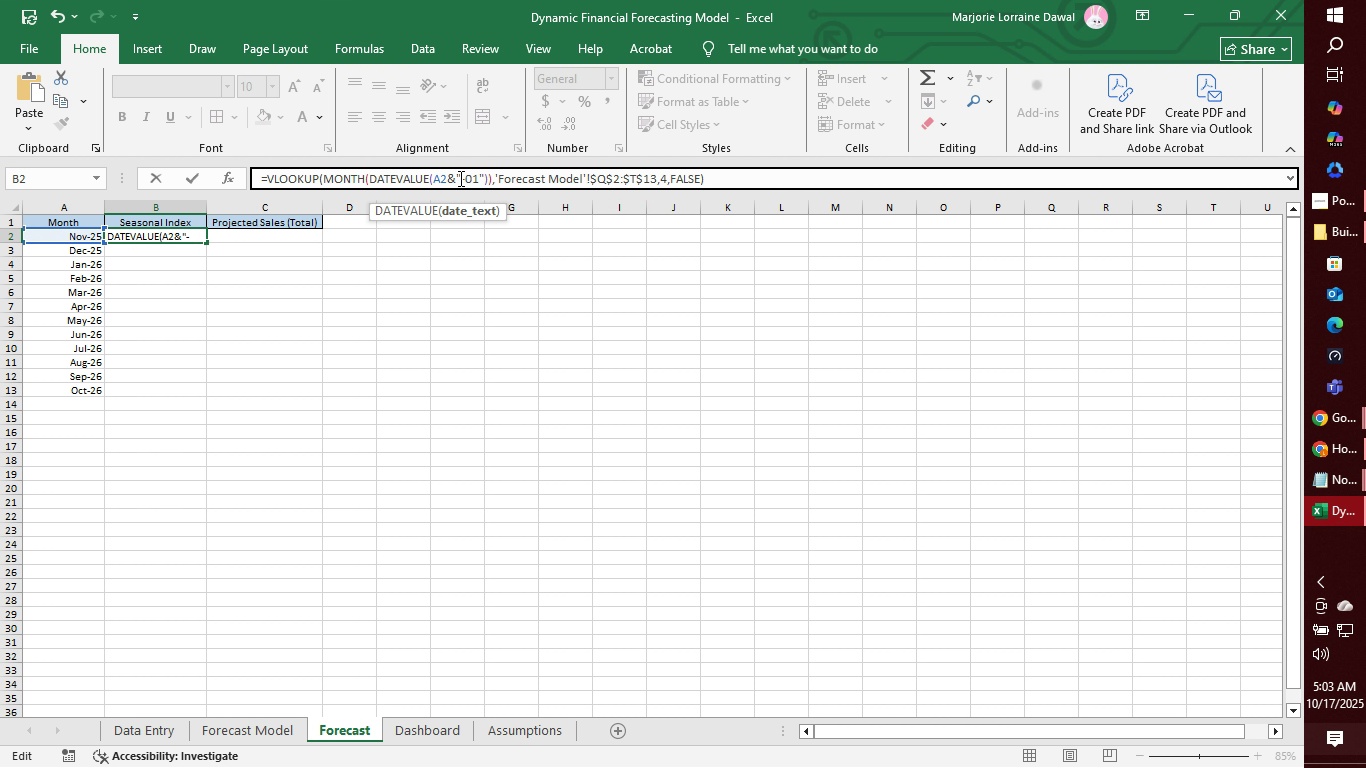 
left_click([459, 178])
 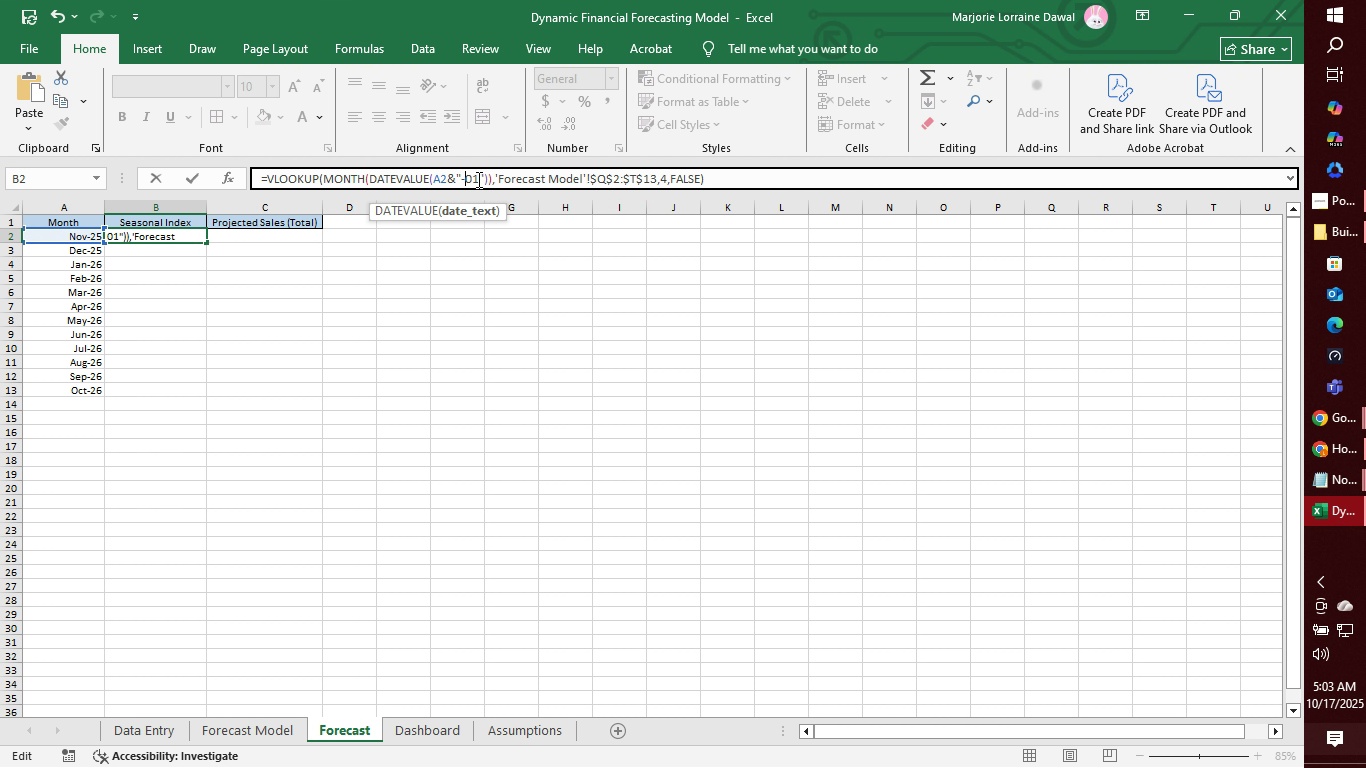 
double_click([477, 179])
 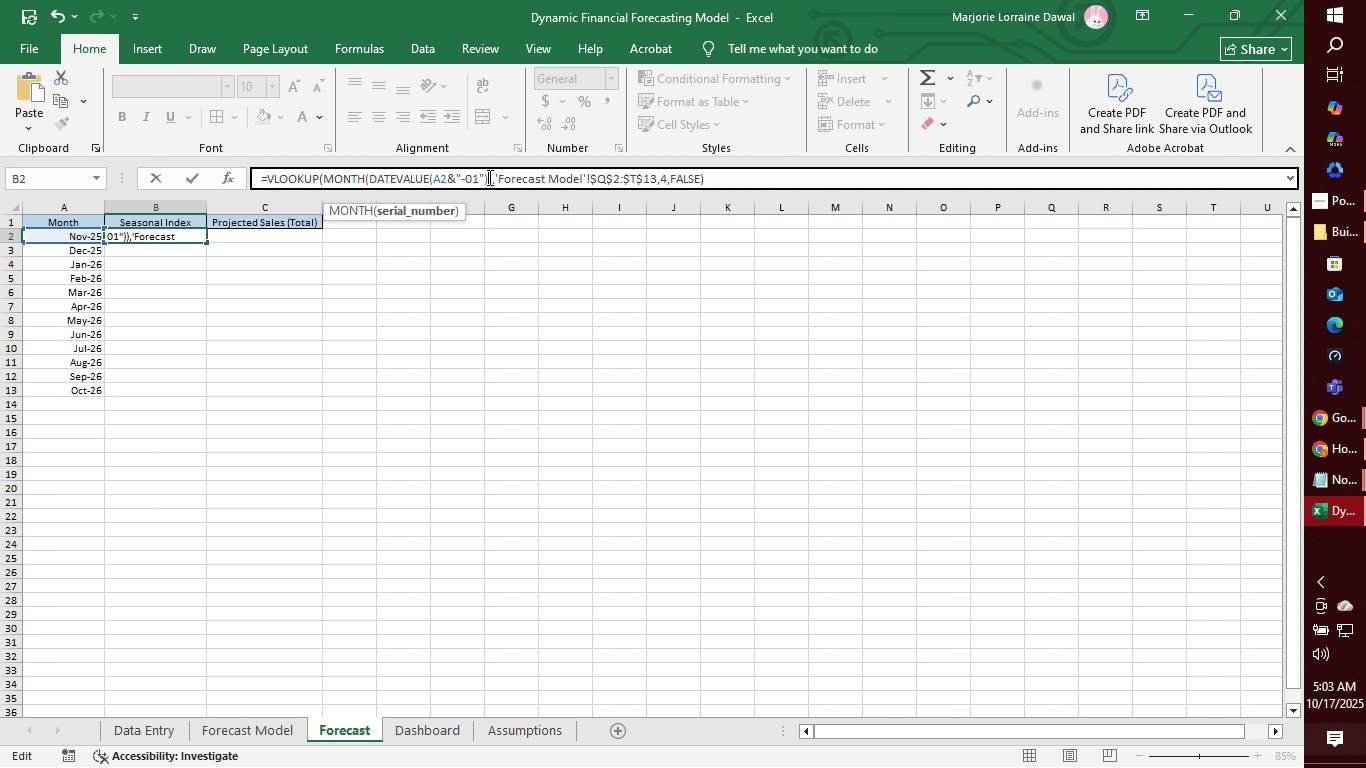 
triple_click([488, 177])
 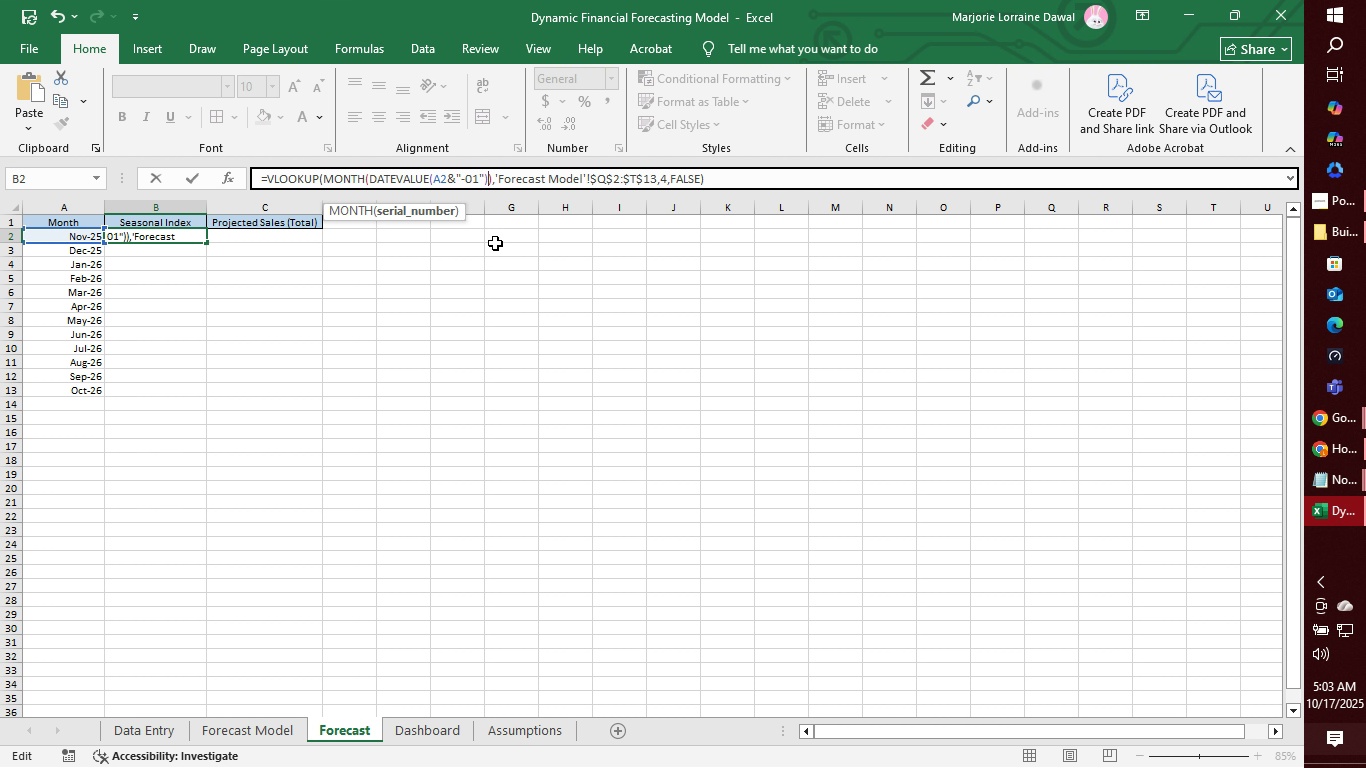 
wait(7.29)
 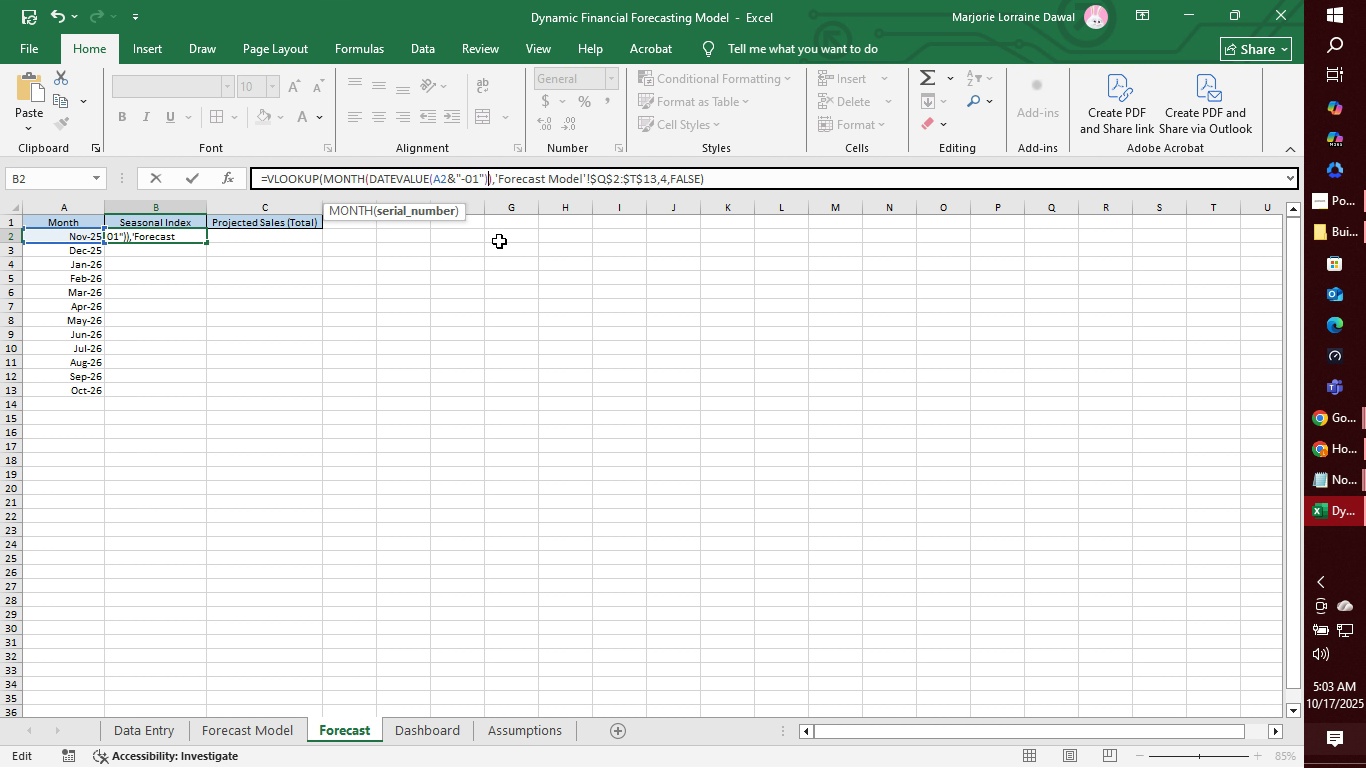 
left_click([491, 178])
 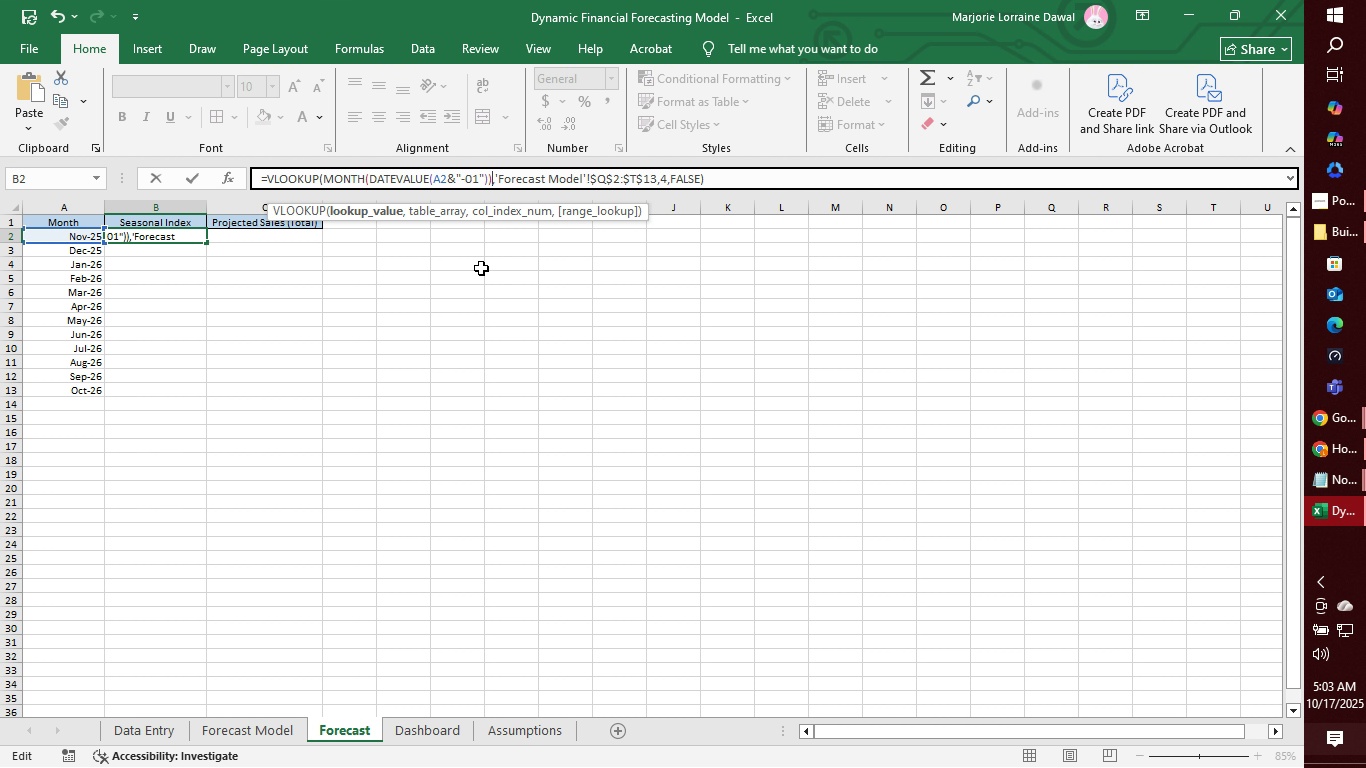 
wait(33.85)
 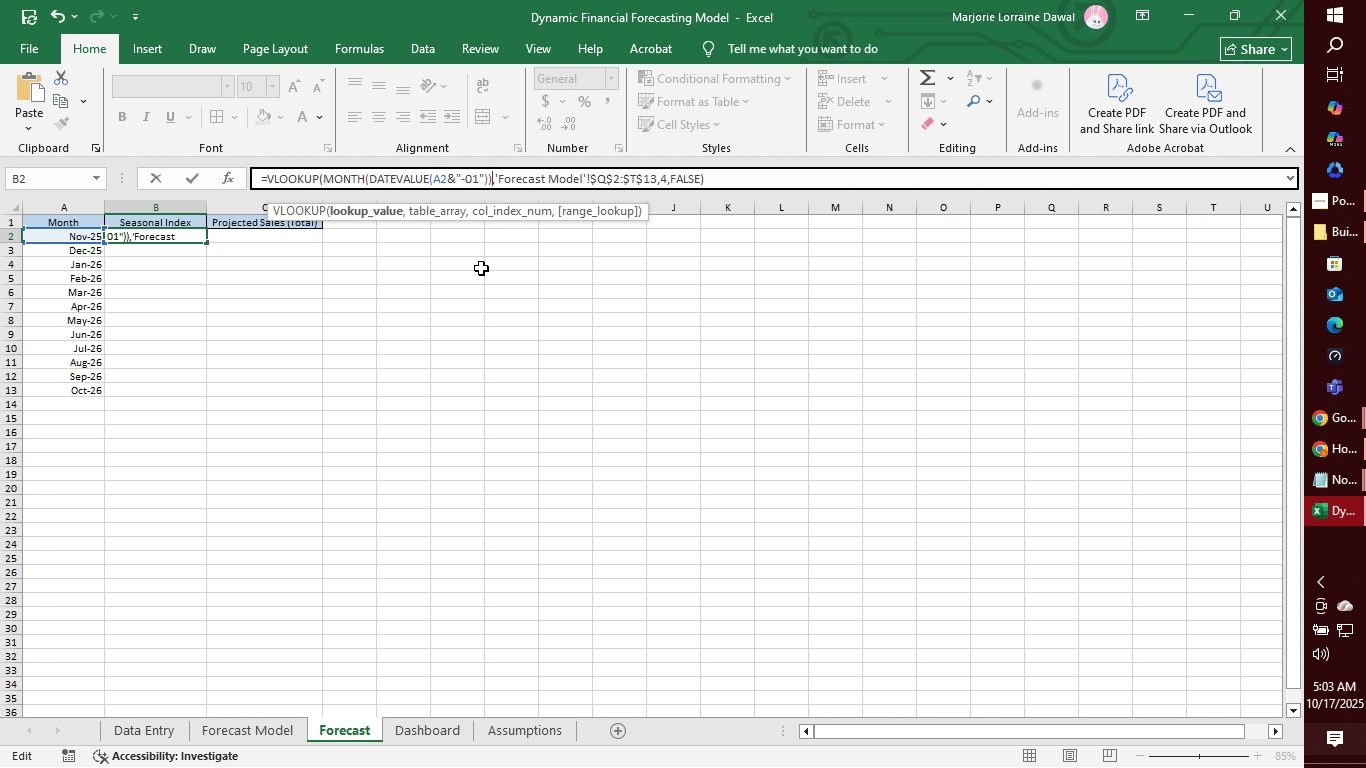 
left_click([496, 171])
 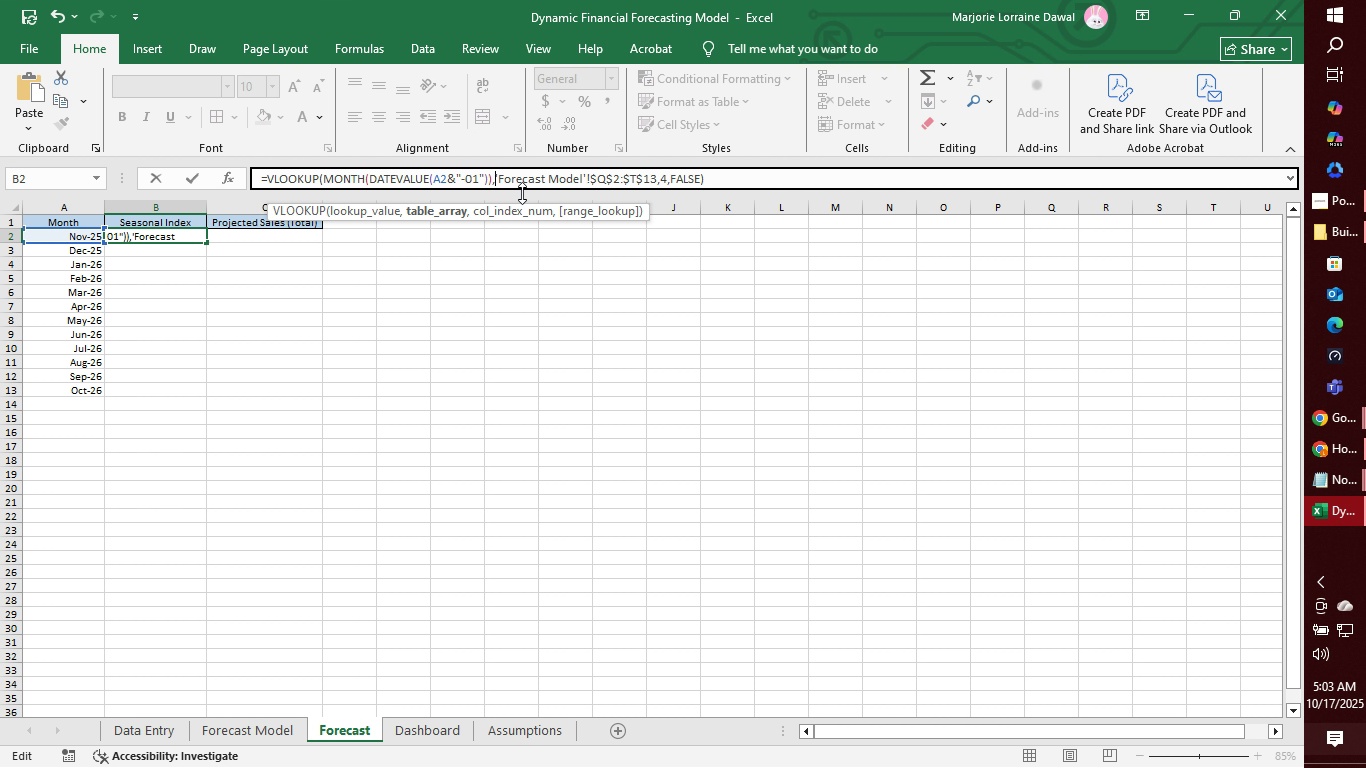 
mouse_move([546, 182])
 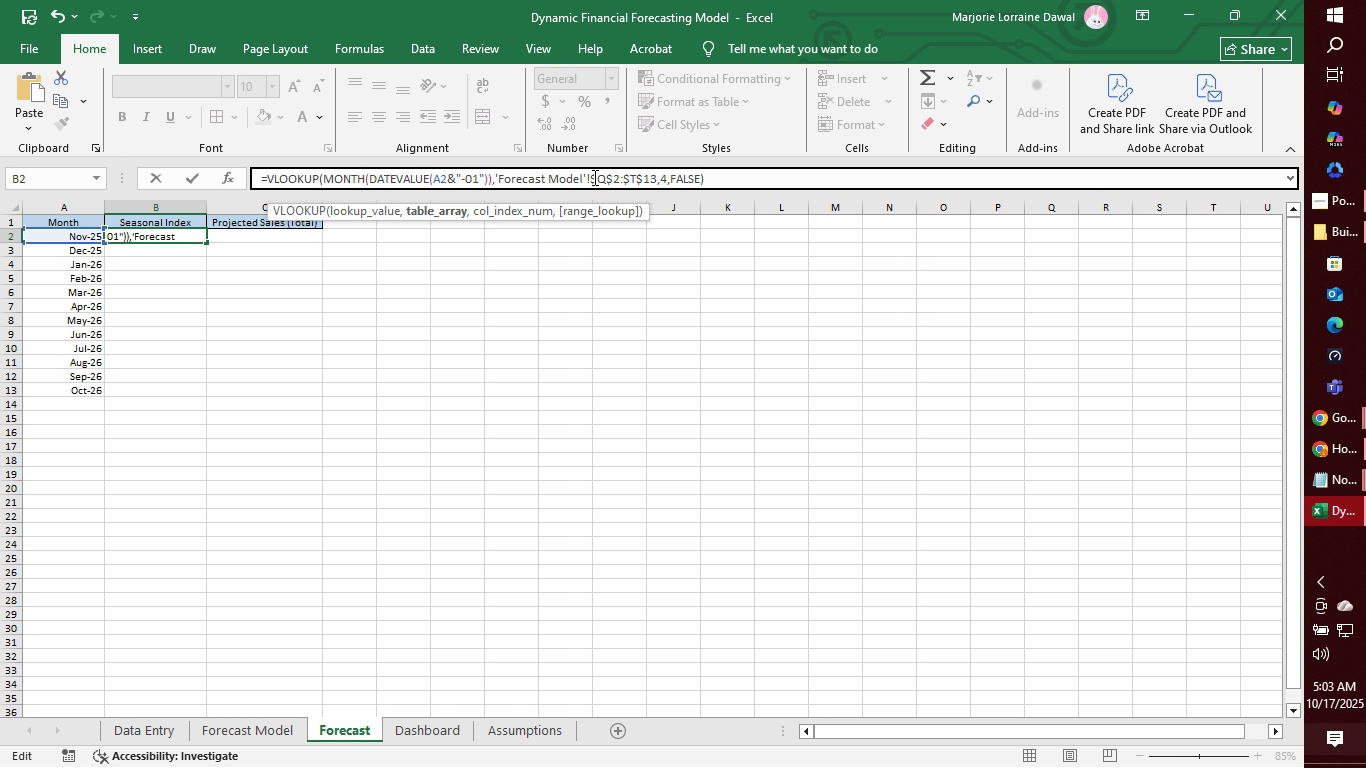 
left_click([592, 177])
 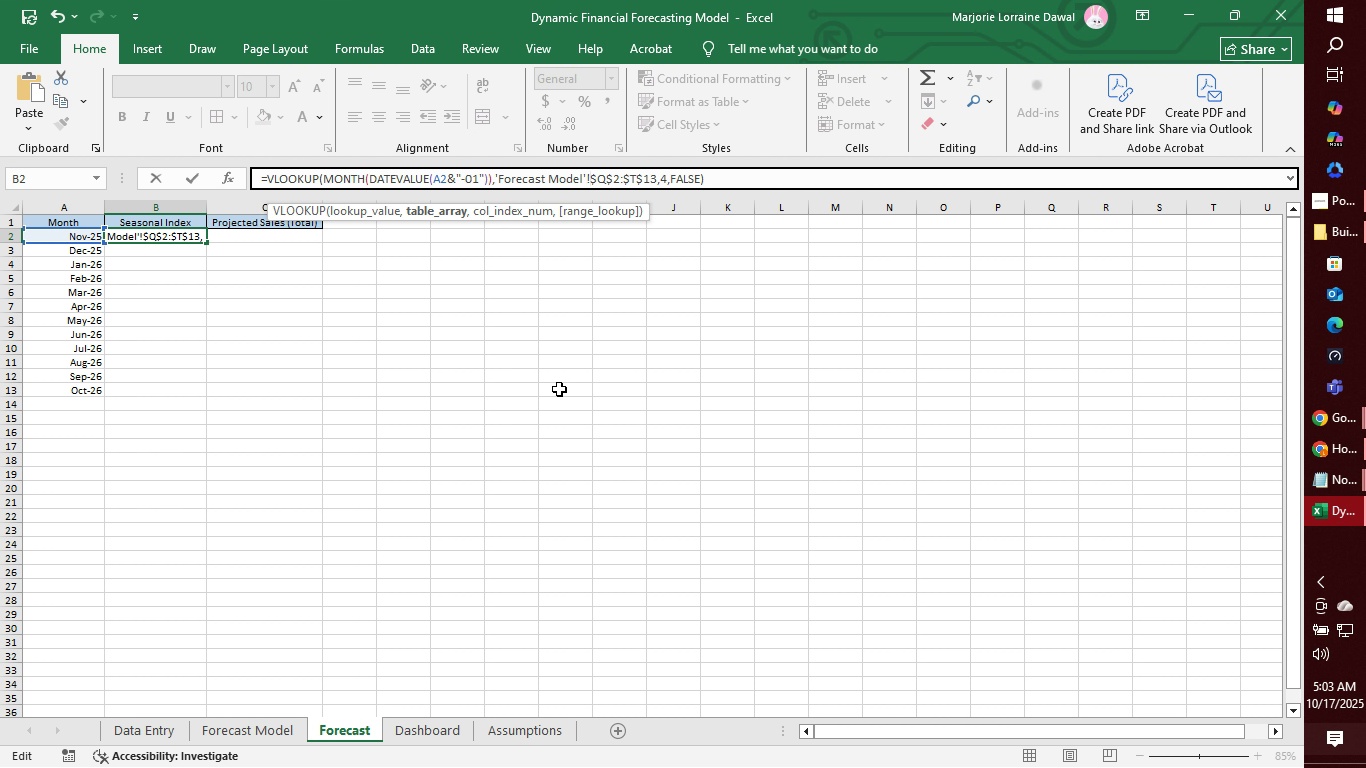 
key(Backspace)
 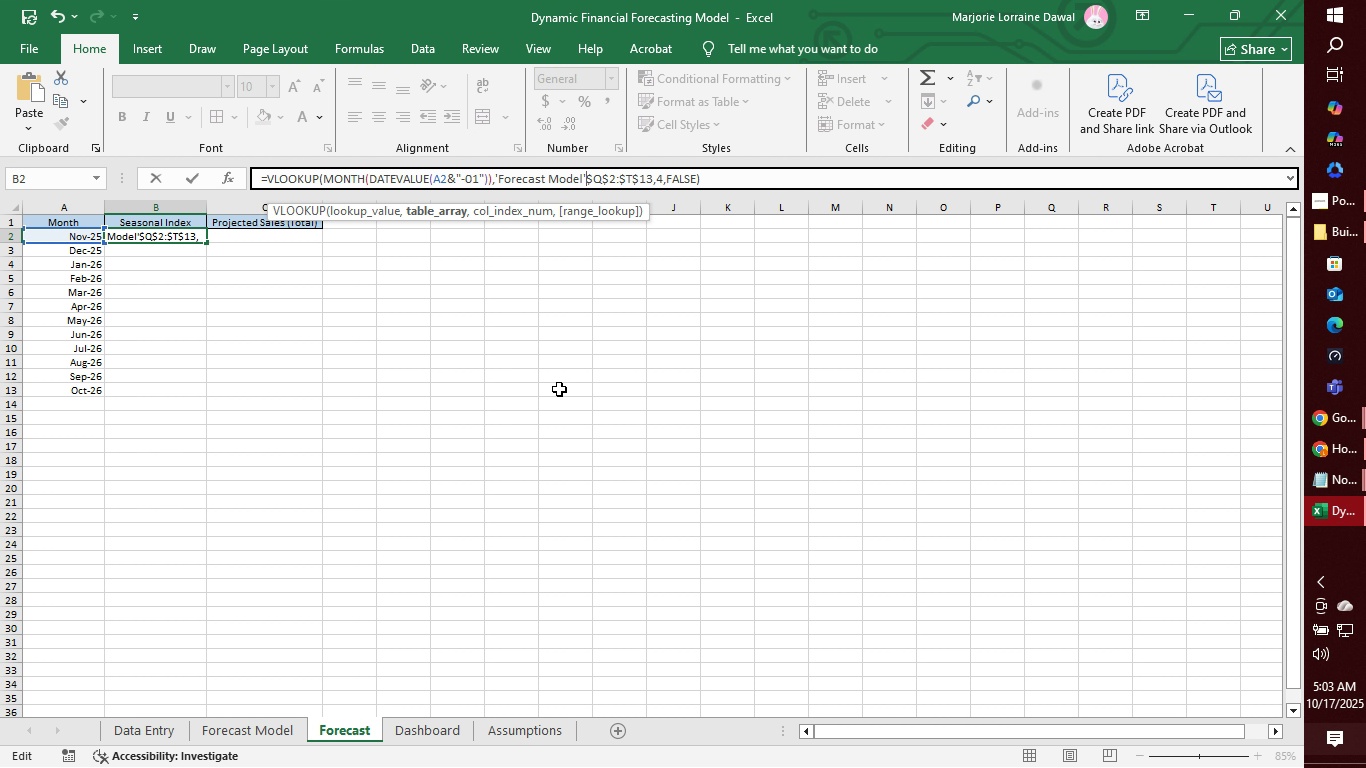 
key(Shift+1)
 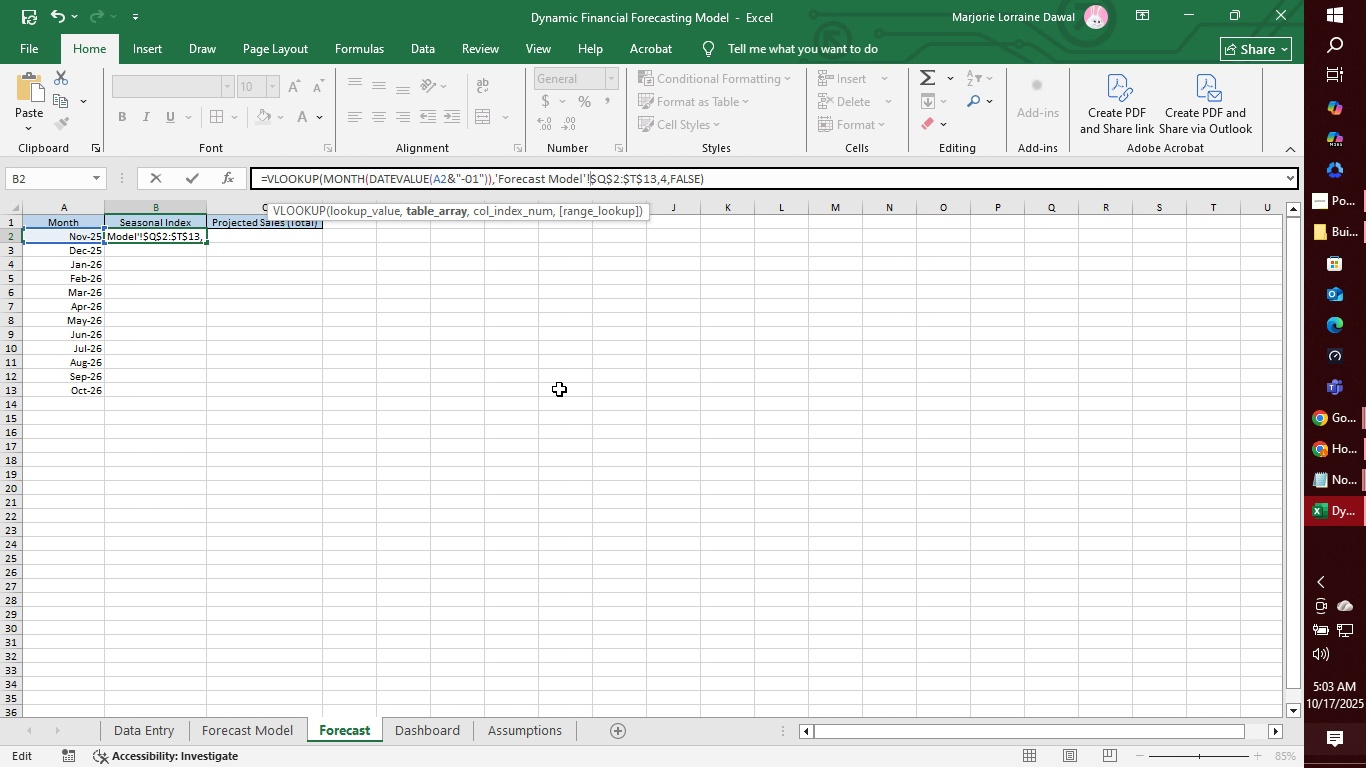 
wait(5.4)
 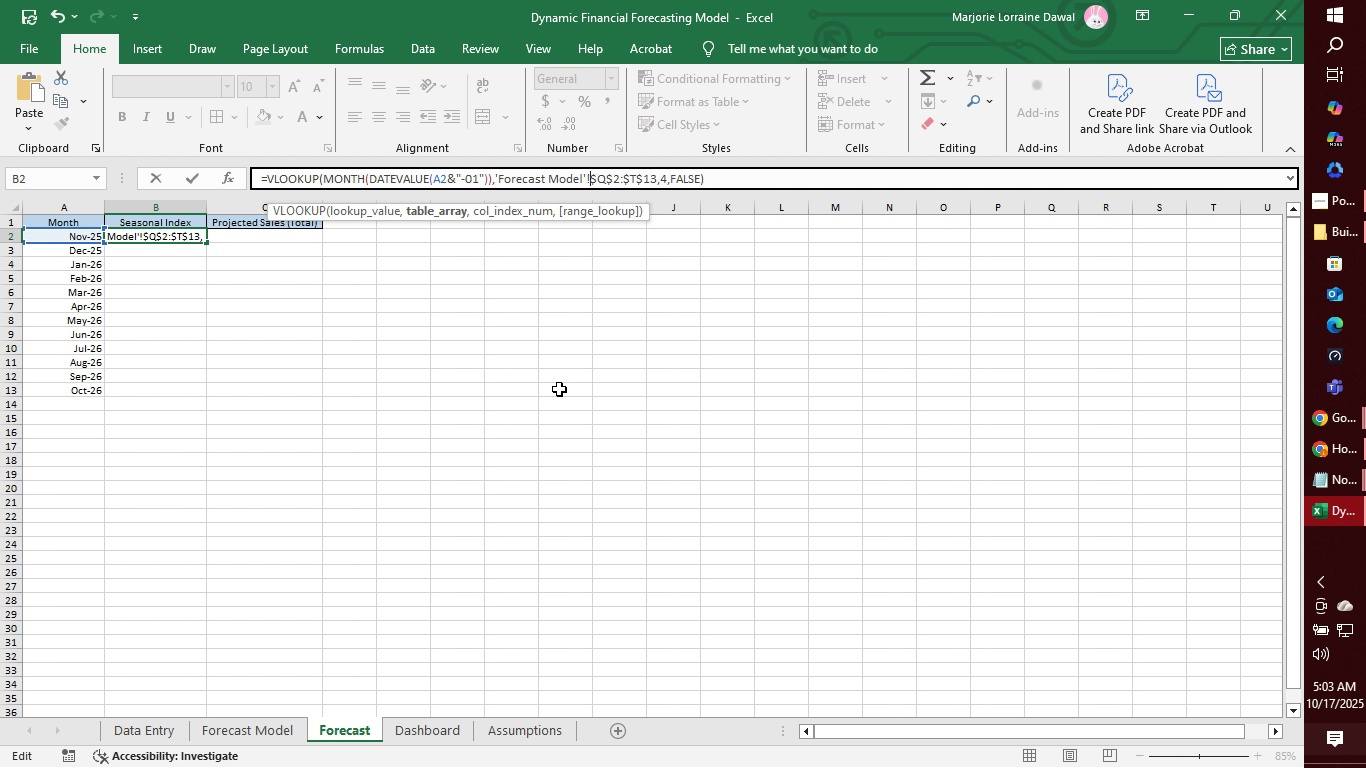 
key(Enter)
 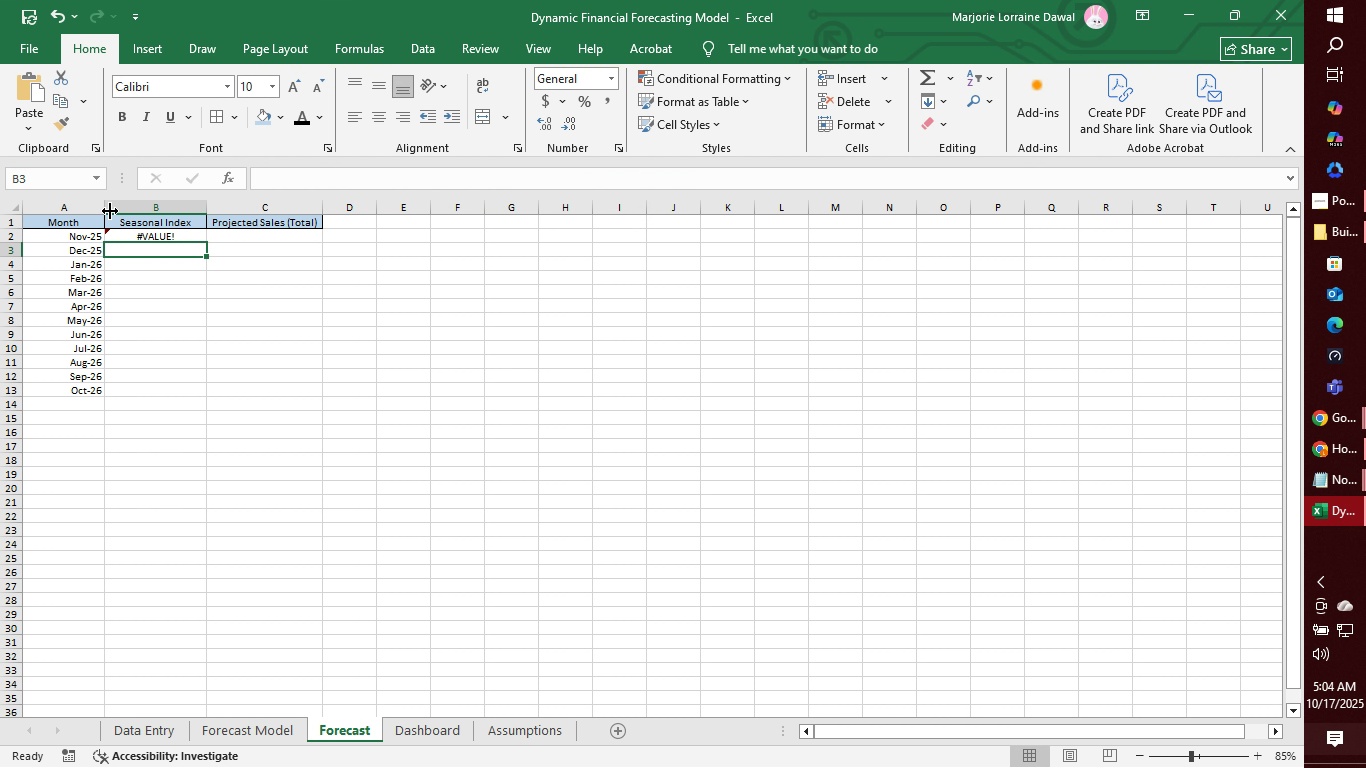 
left_click([155, 238])
 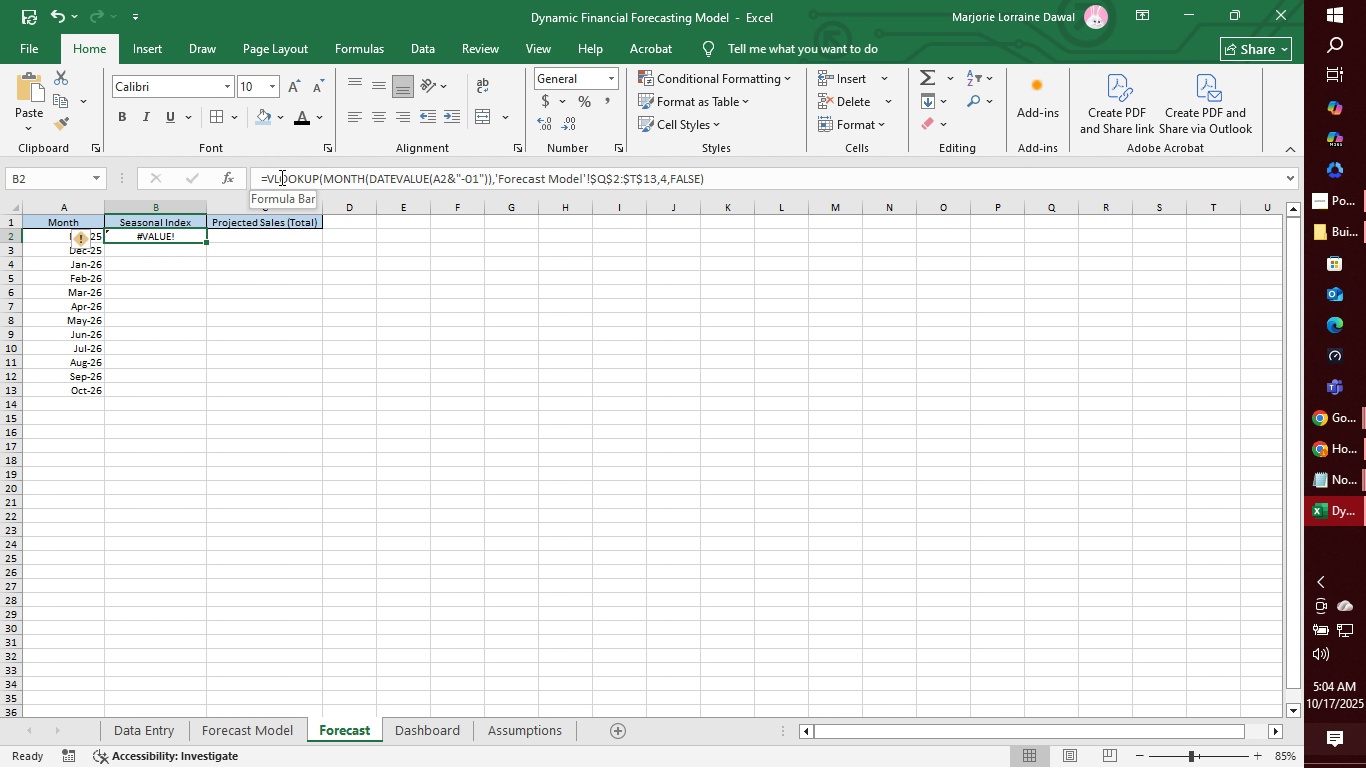 
left_click([300, 177])
 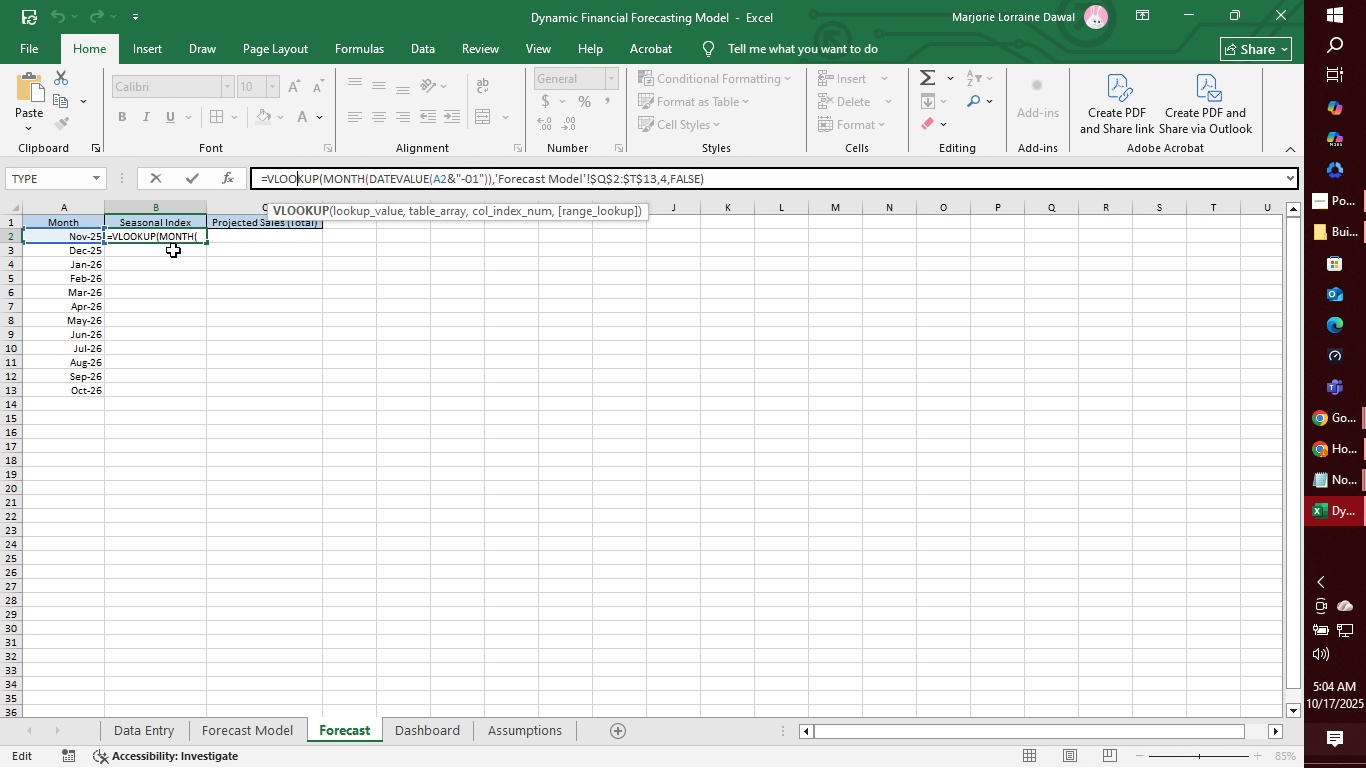 
key(Enter)
 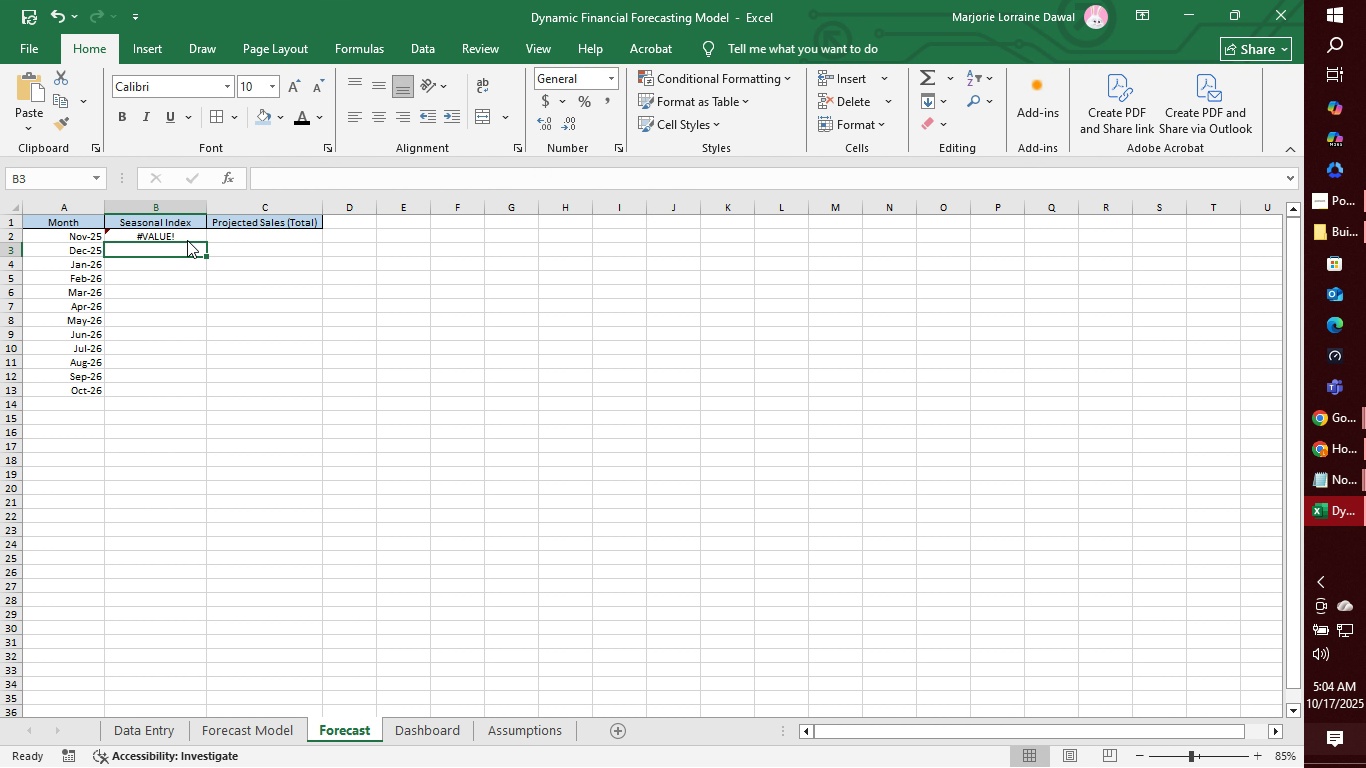 
right_click([187, 240])
 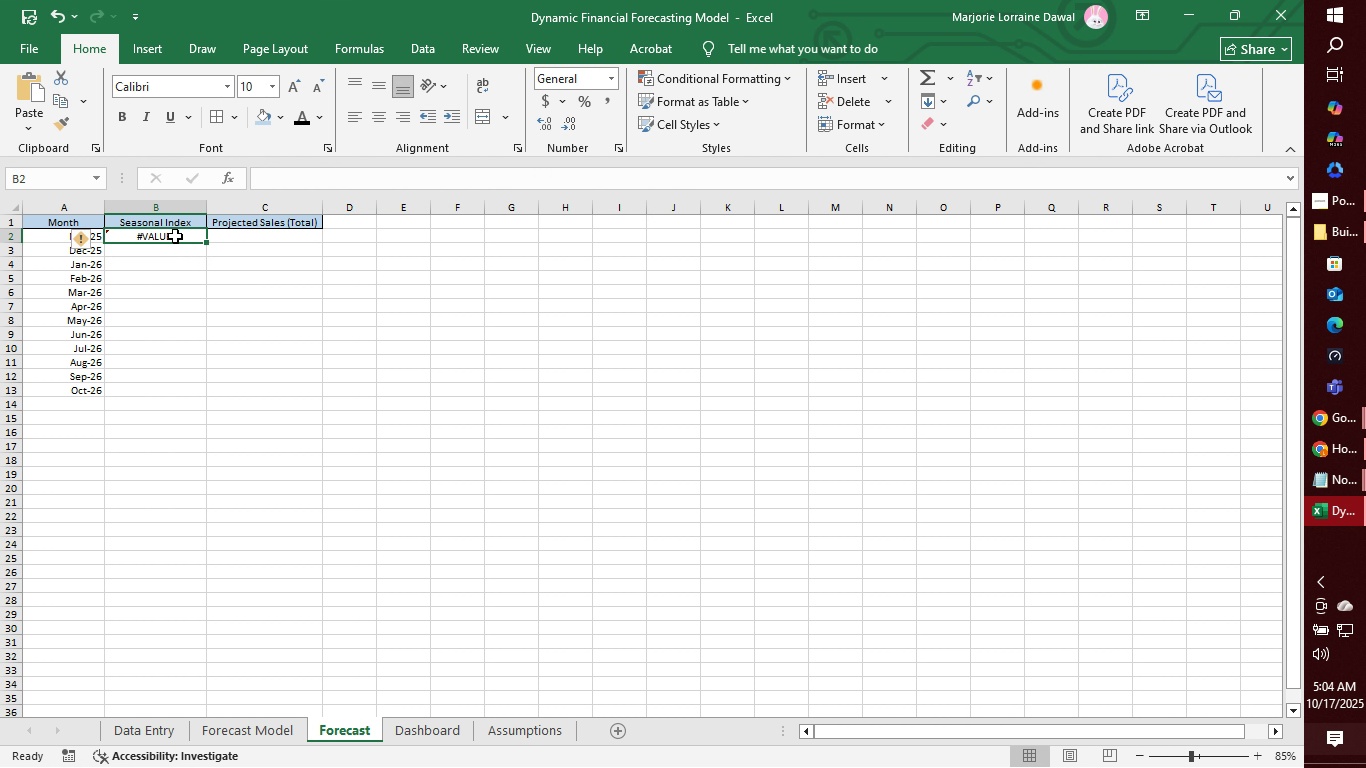 
right_click([175, 236])
 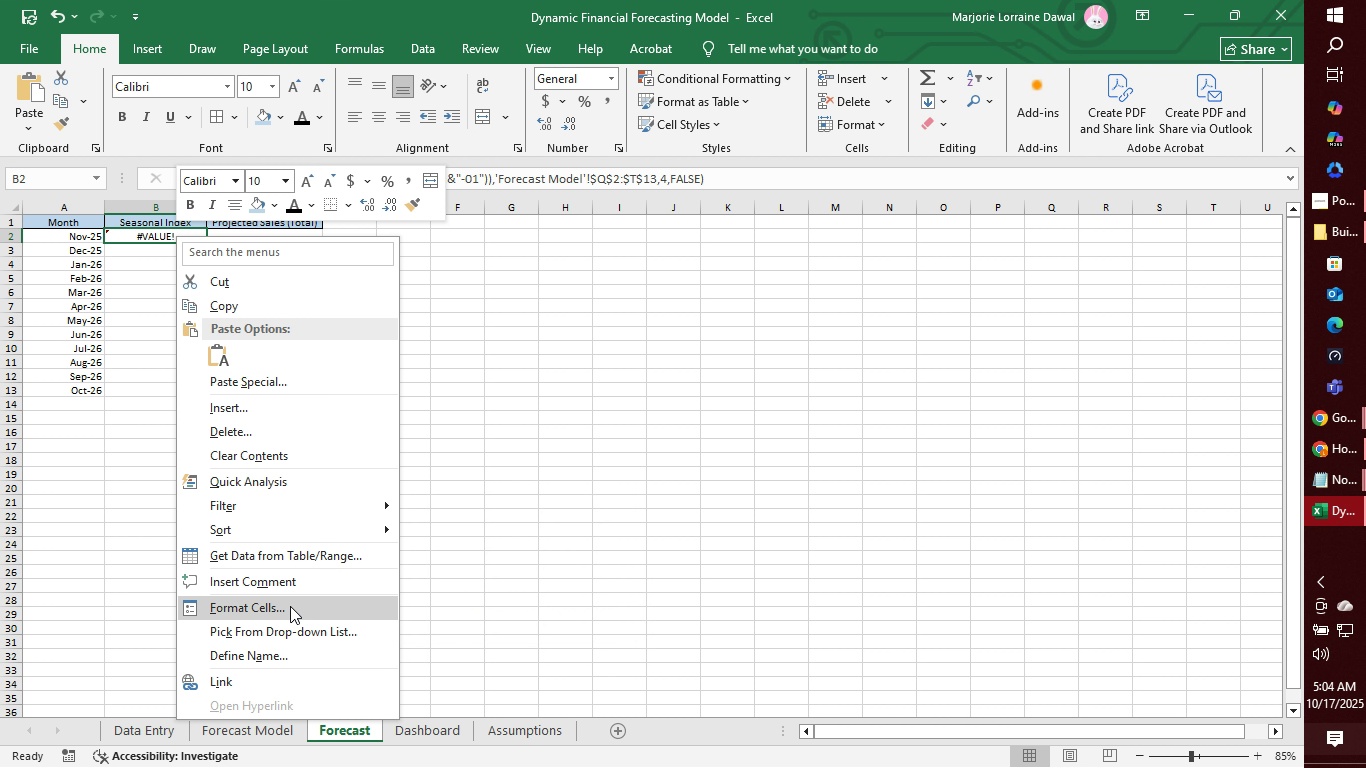 
wait(19.74)
 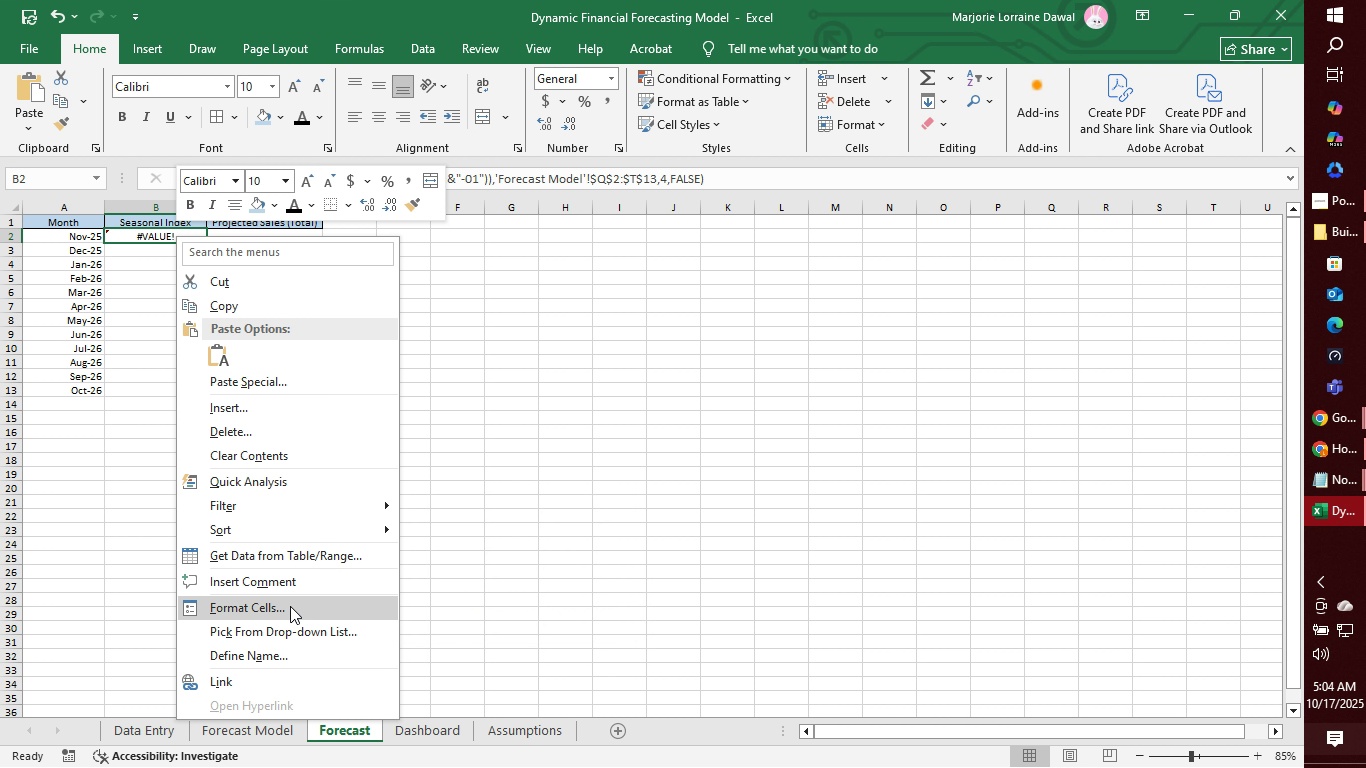 
left_click([288, 602])
 